 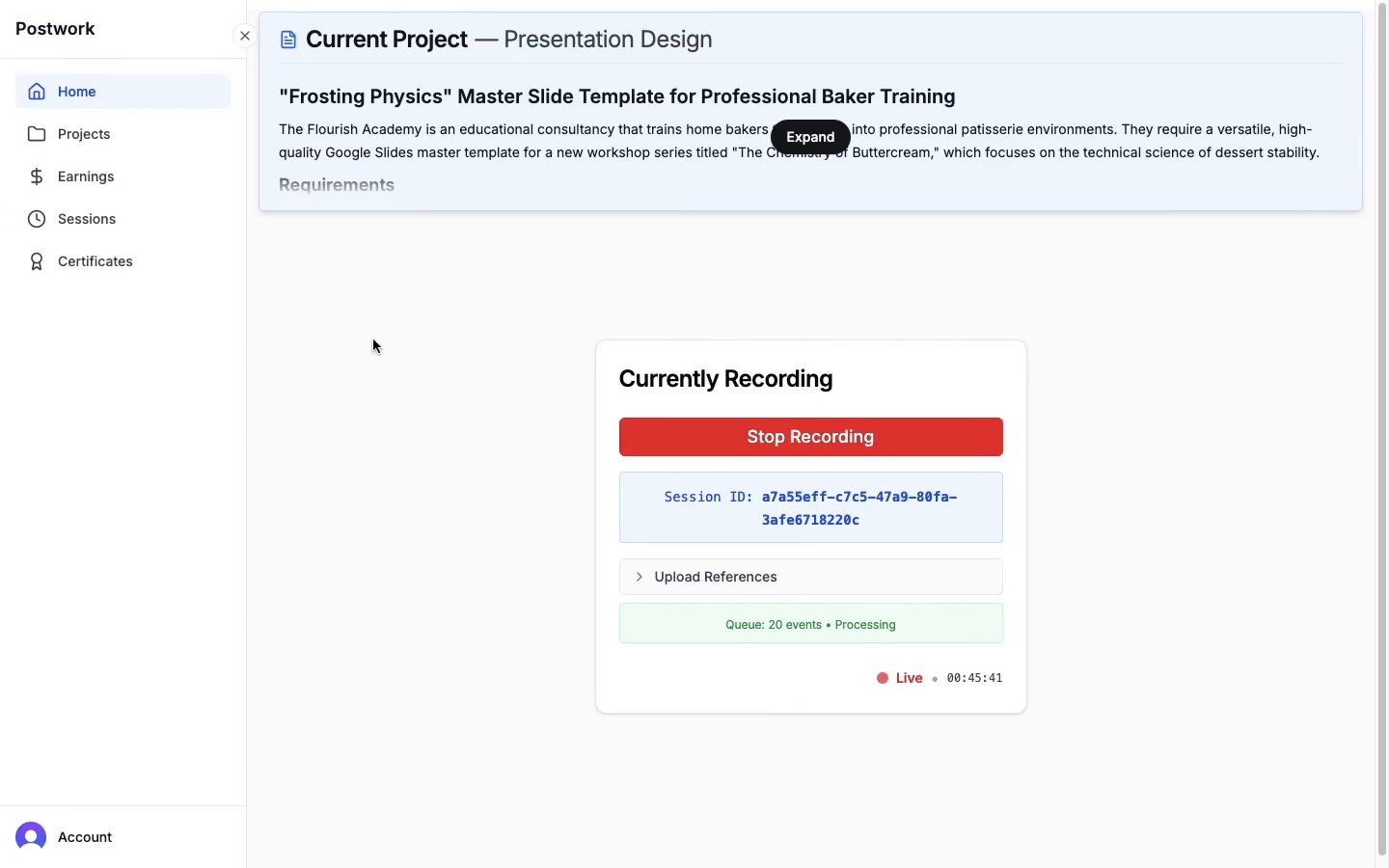 
double_click([456, 414])
 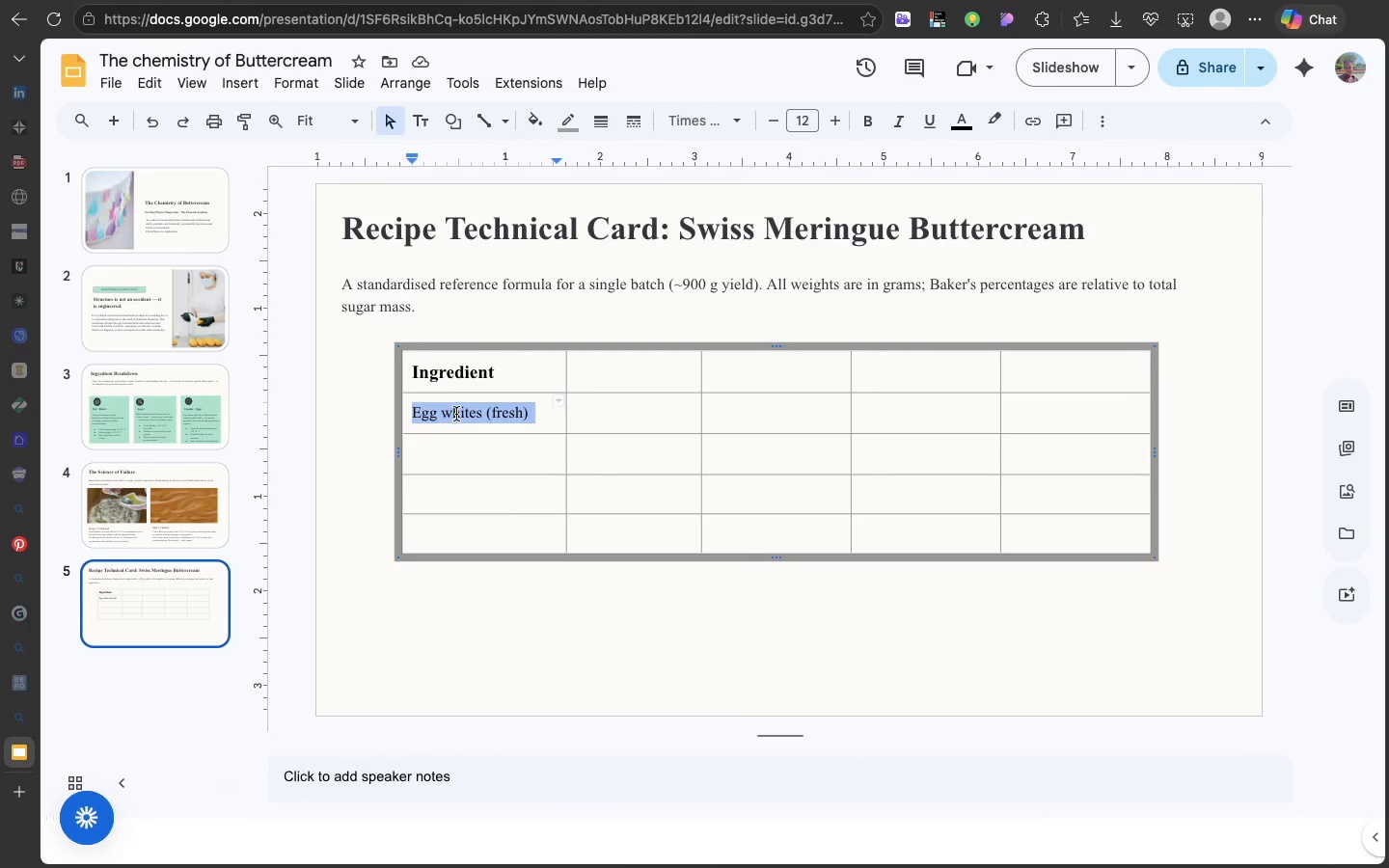 
triple_click([456, 414])
 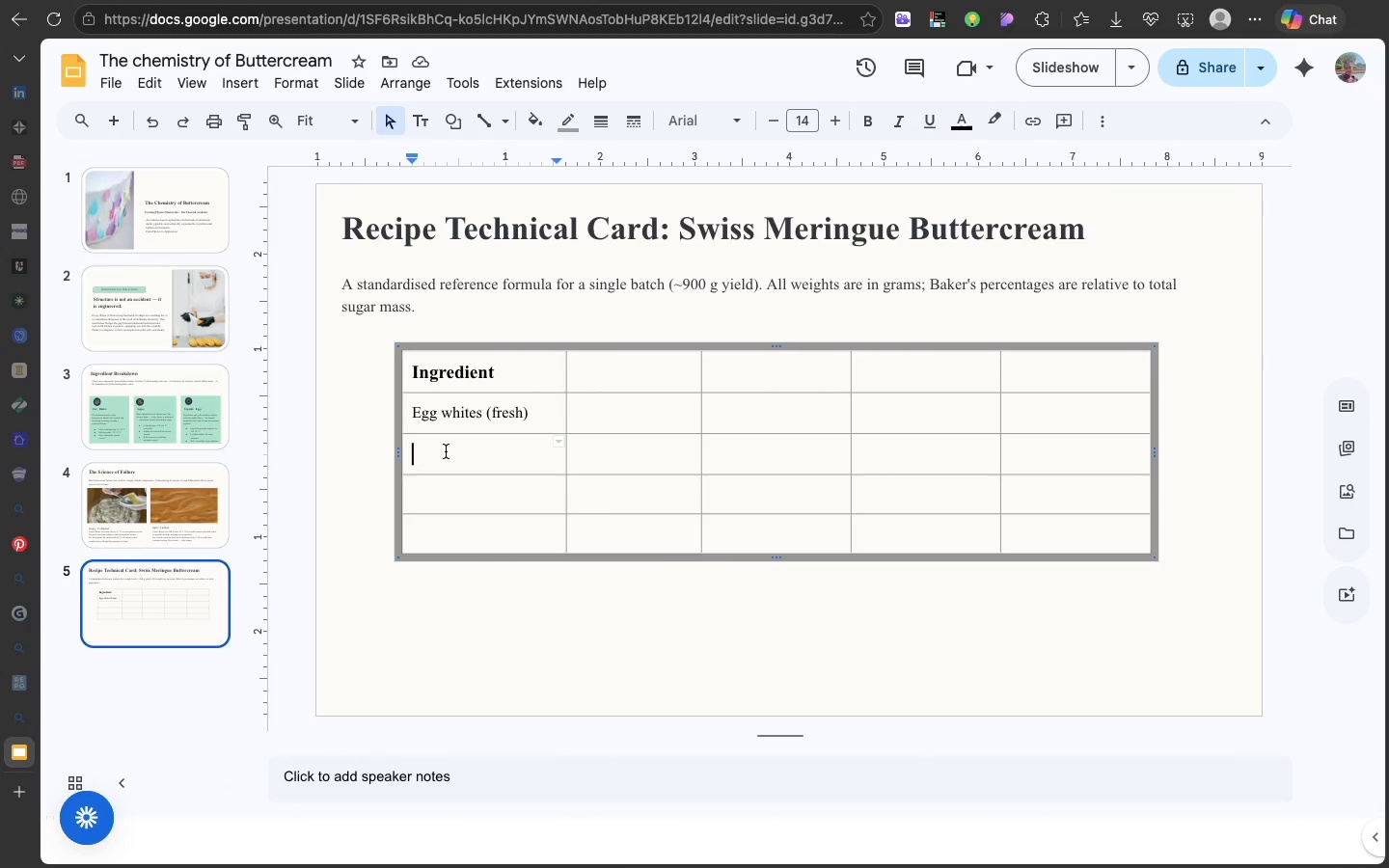 
left_click([446, 451])
 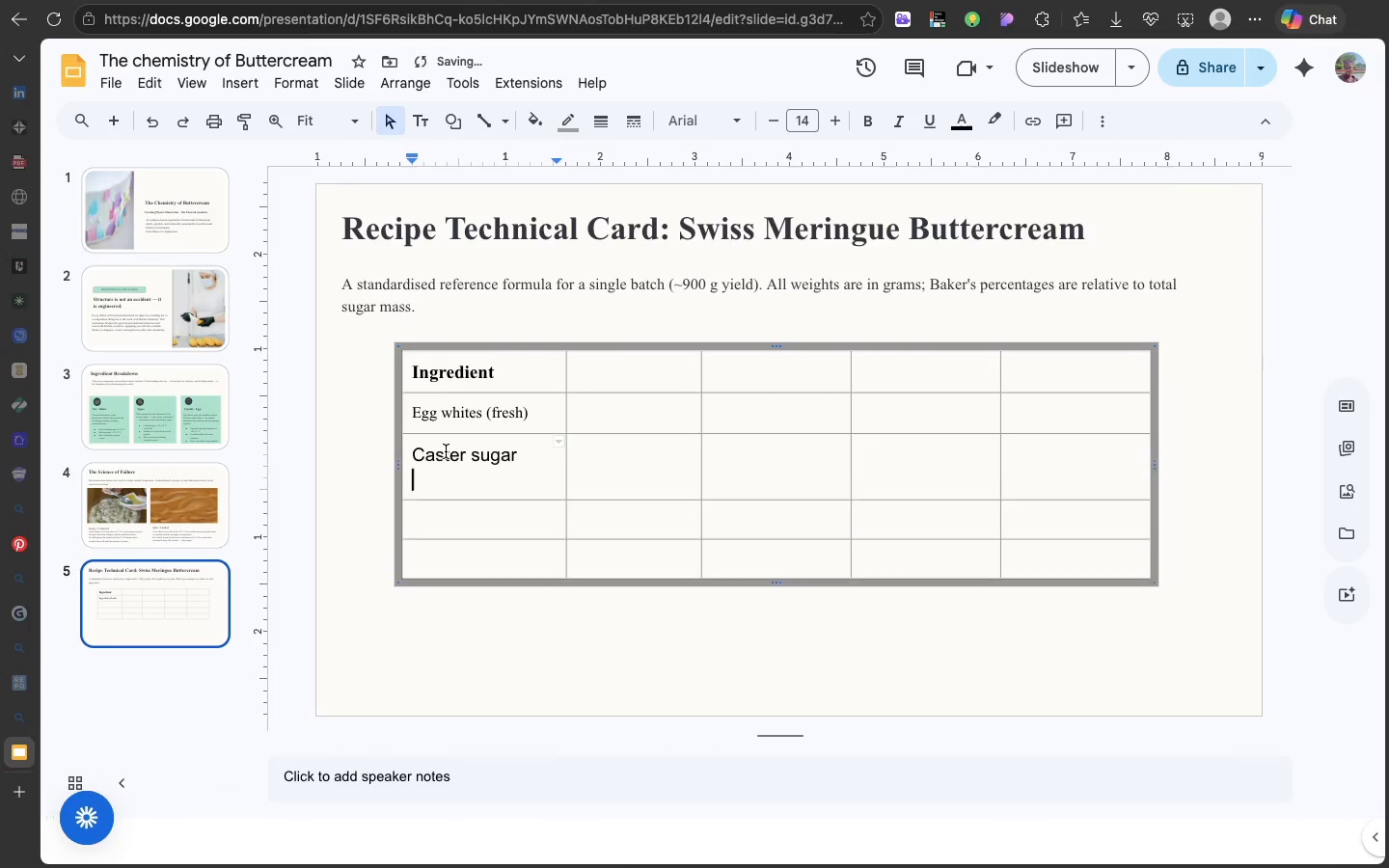 
key(Meta+V)
 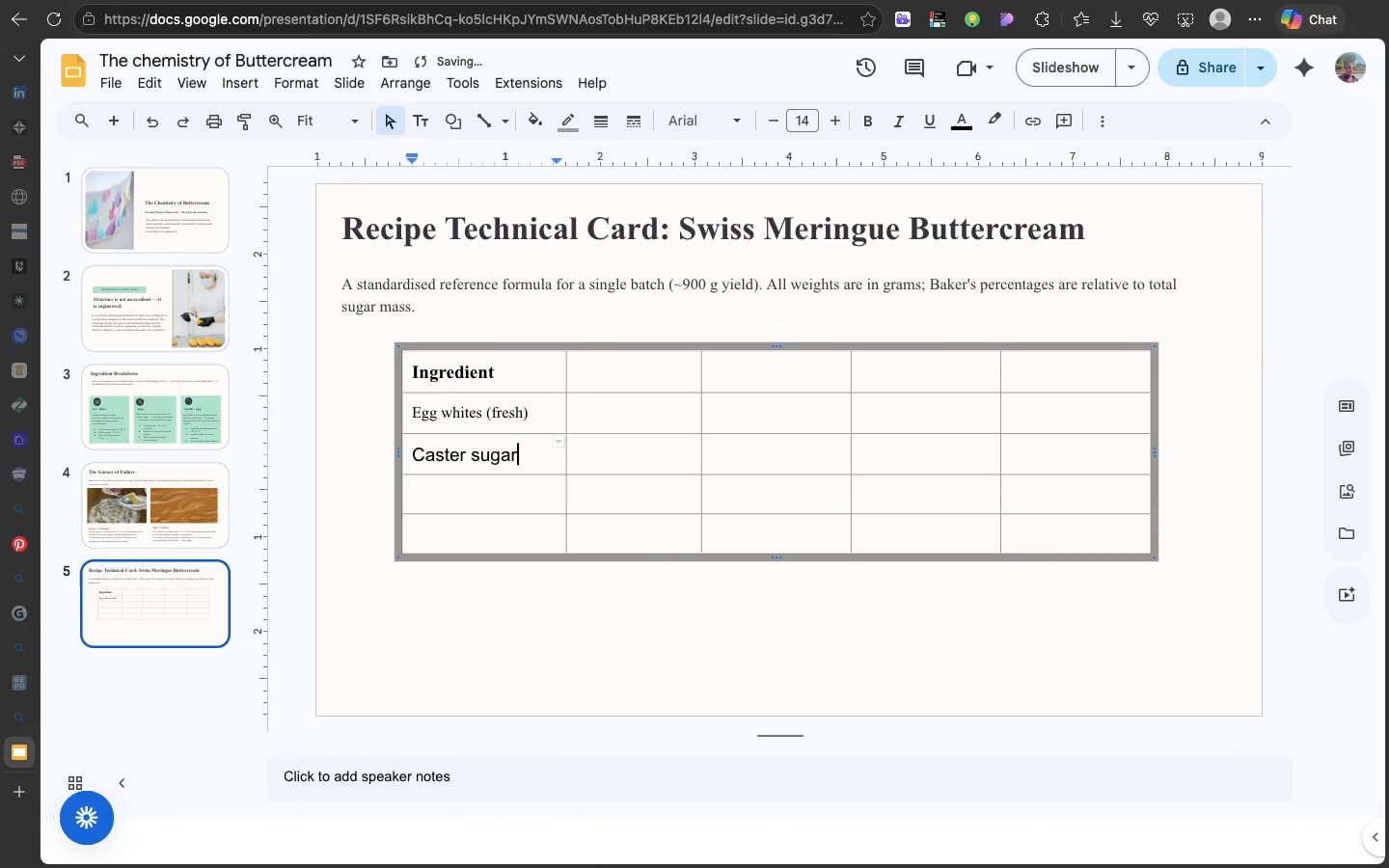 
key(Backspace)
 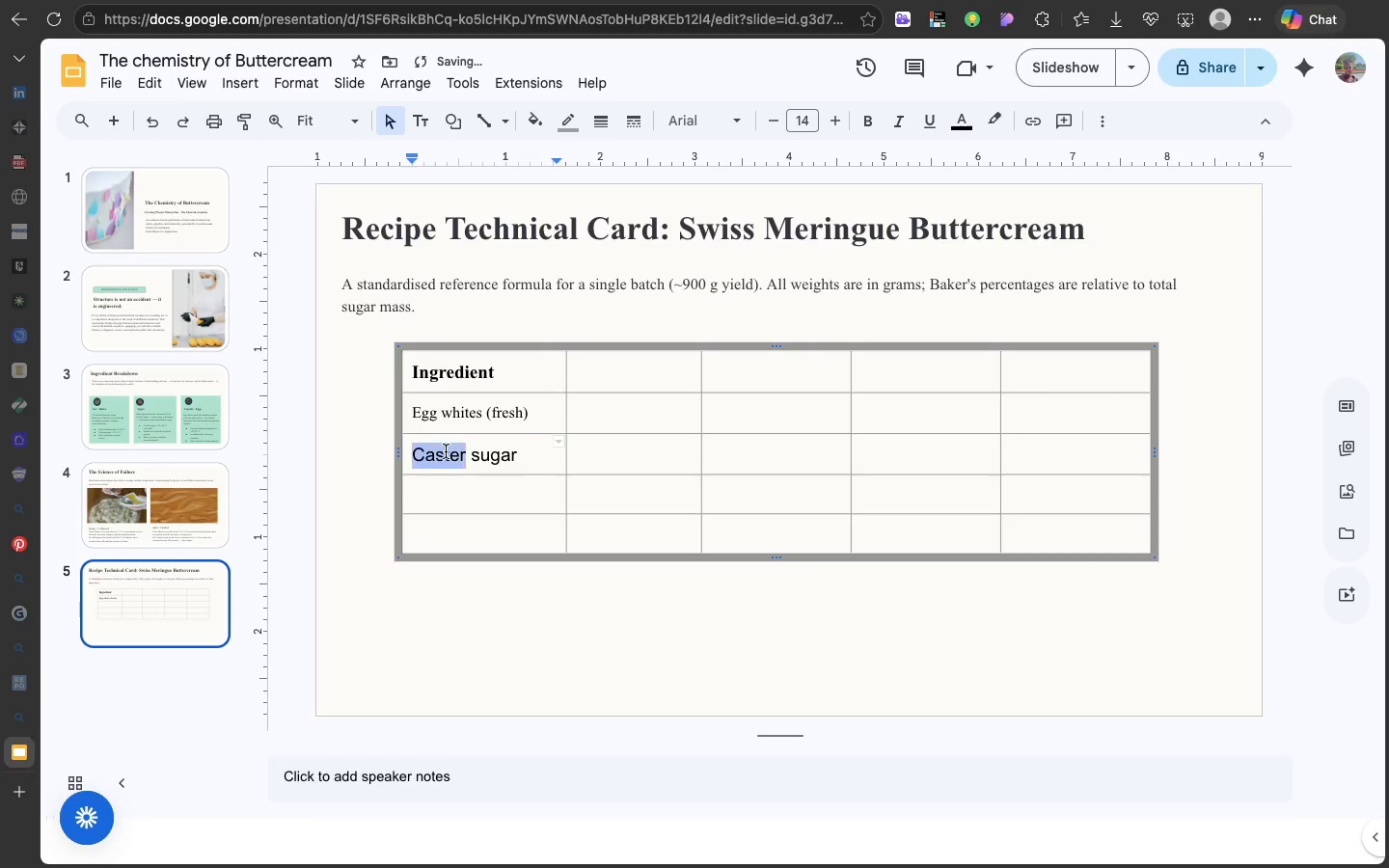 
double_click([446, 451])
 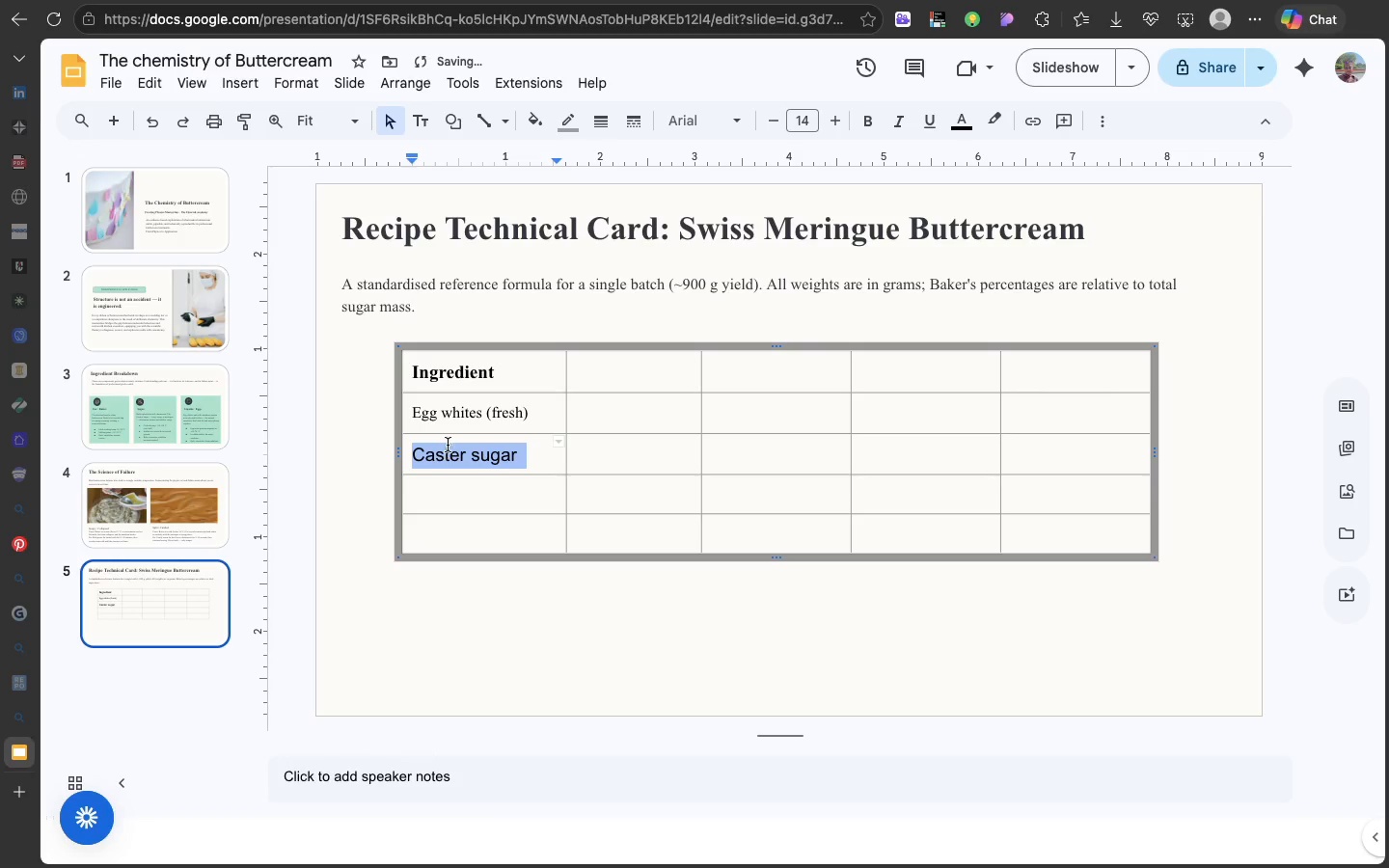 
triple_click([446, 451])
 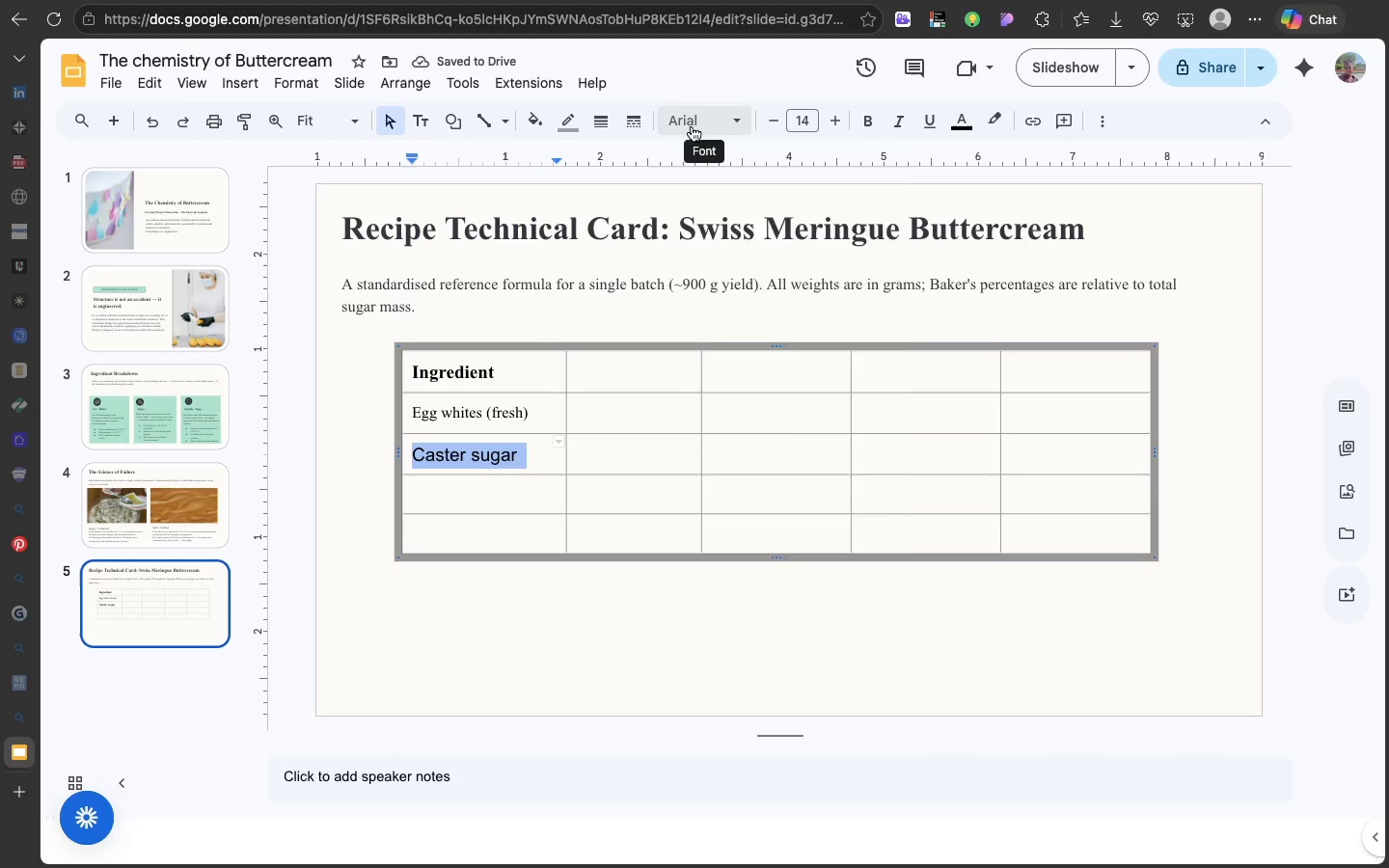 
left_click([692, 126])
 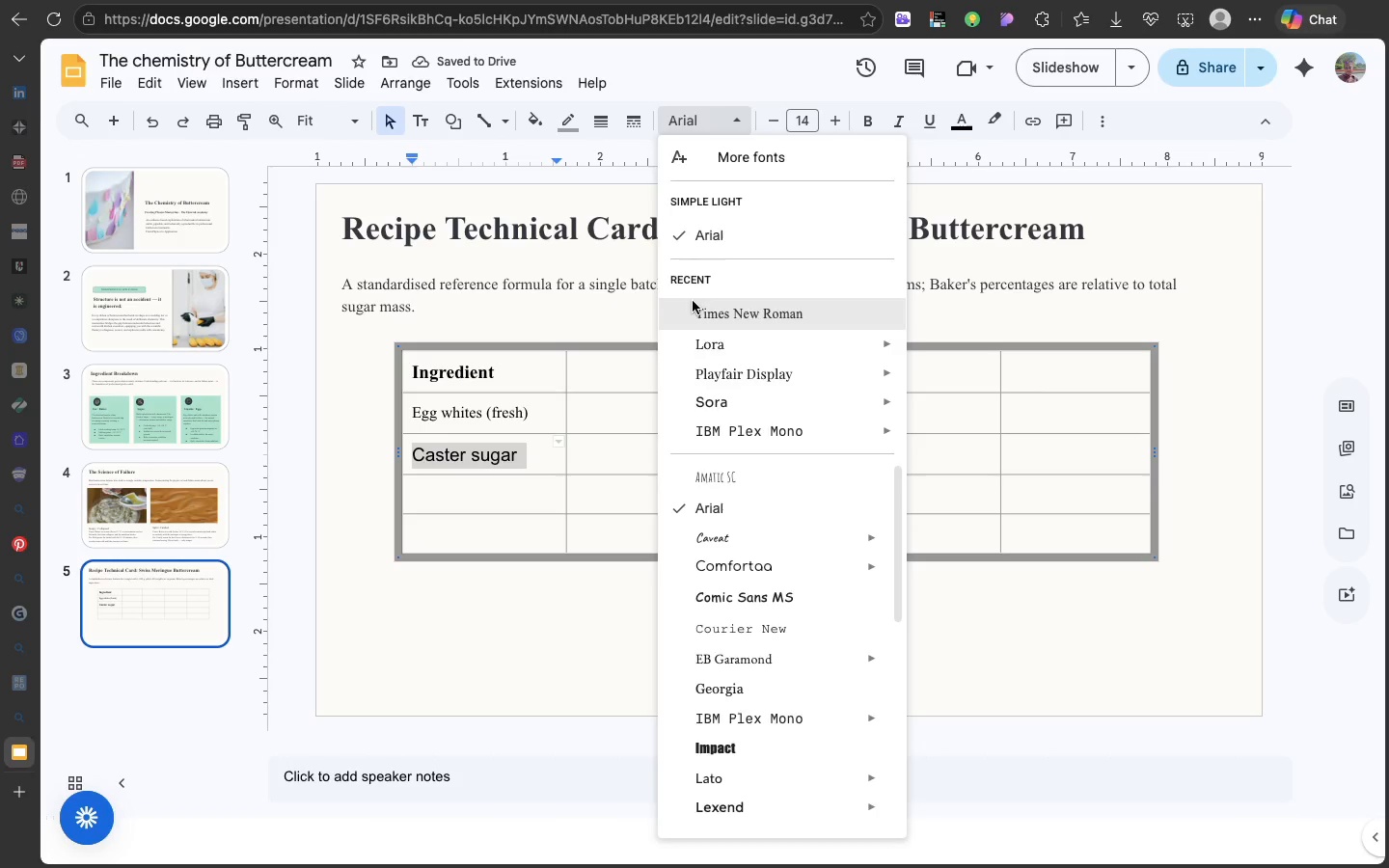 
left_click([693, 301])
 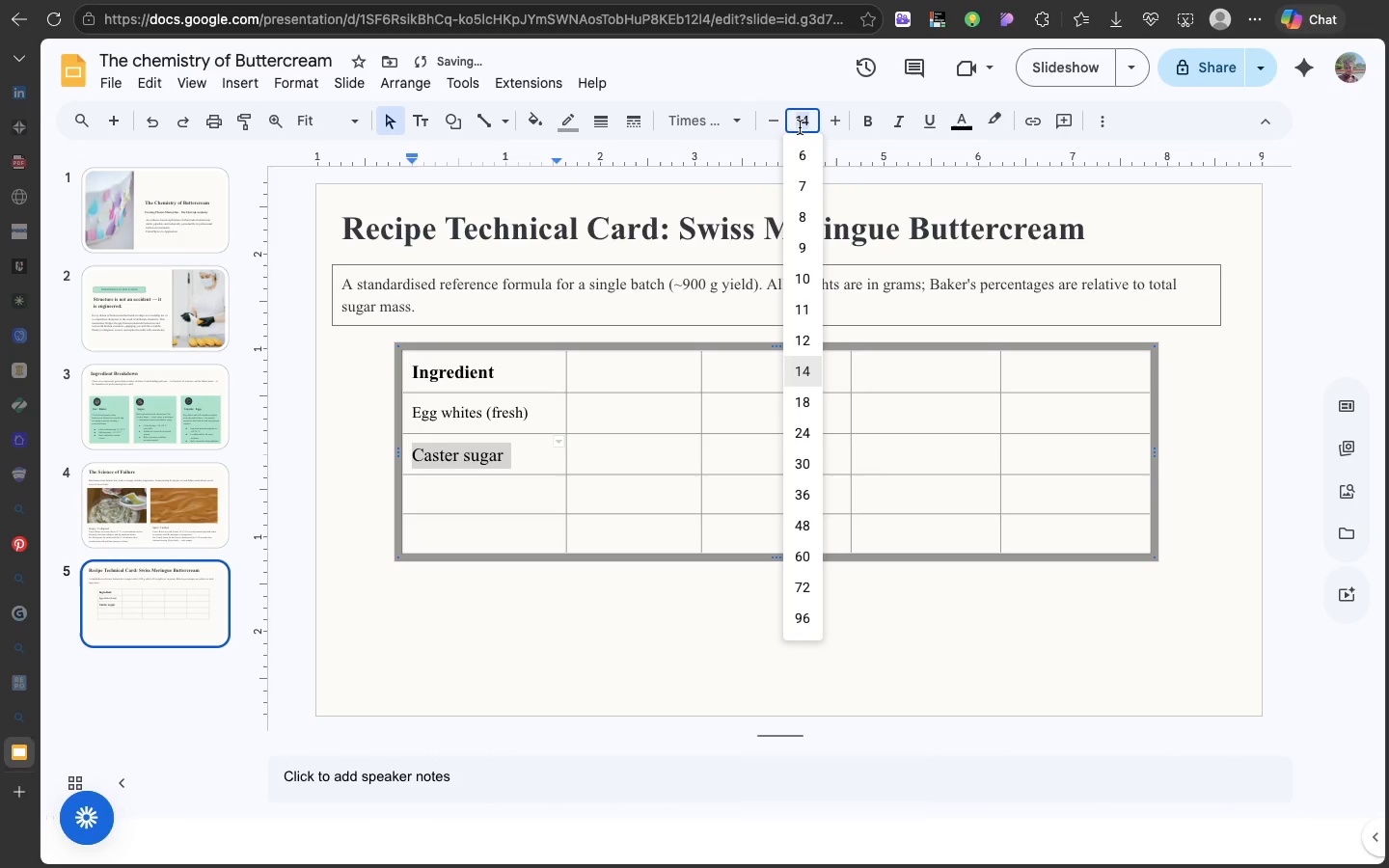 
left_click([800, 127])
 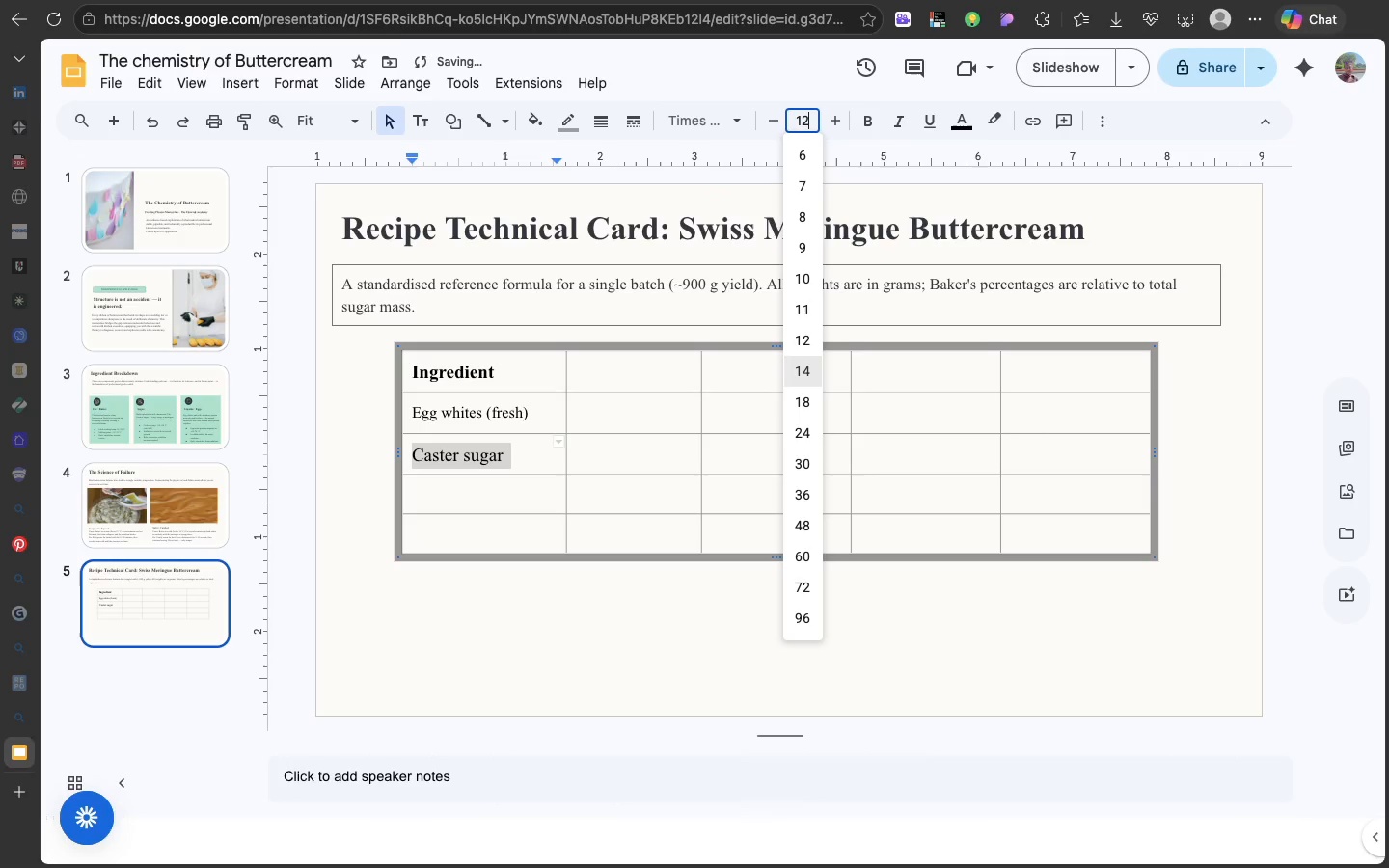 
type(12)
 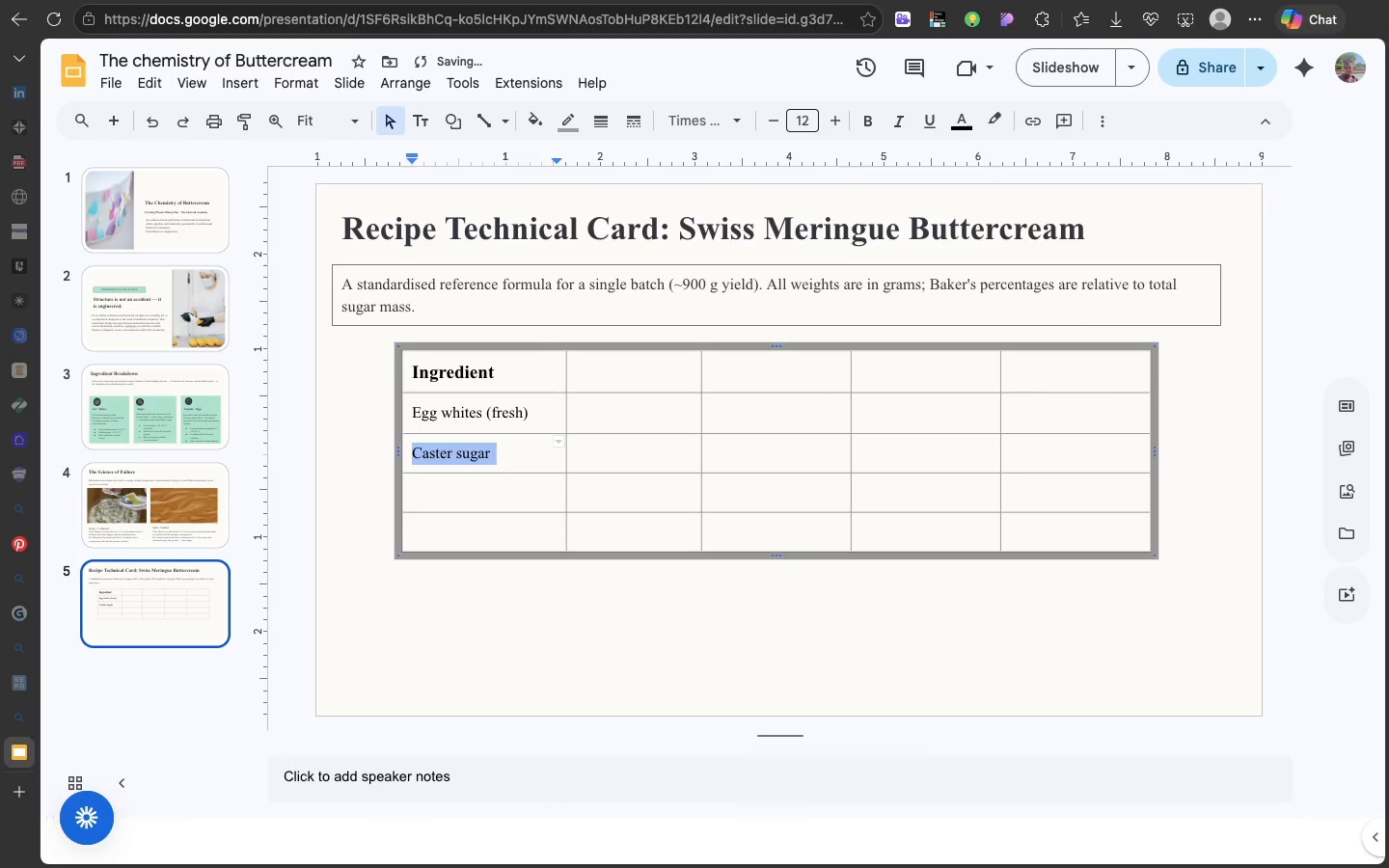 
key(Enter)
 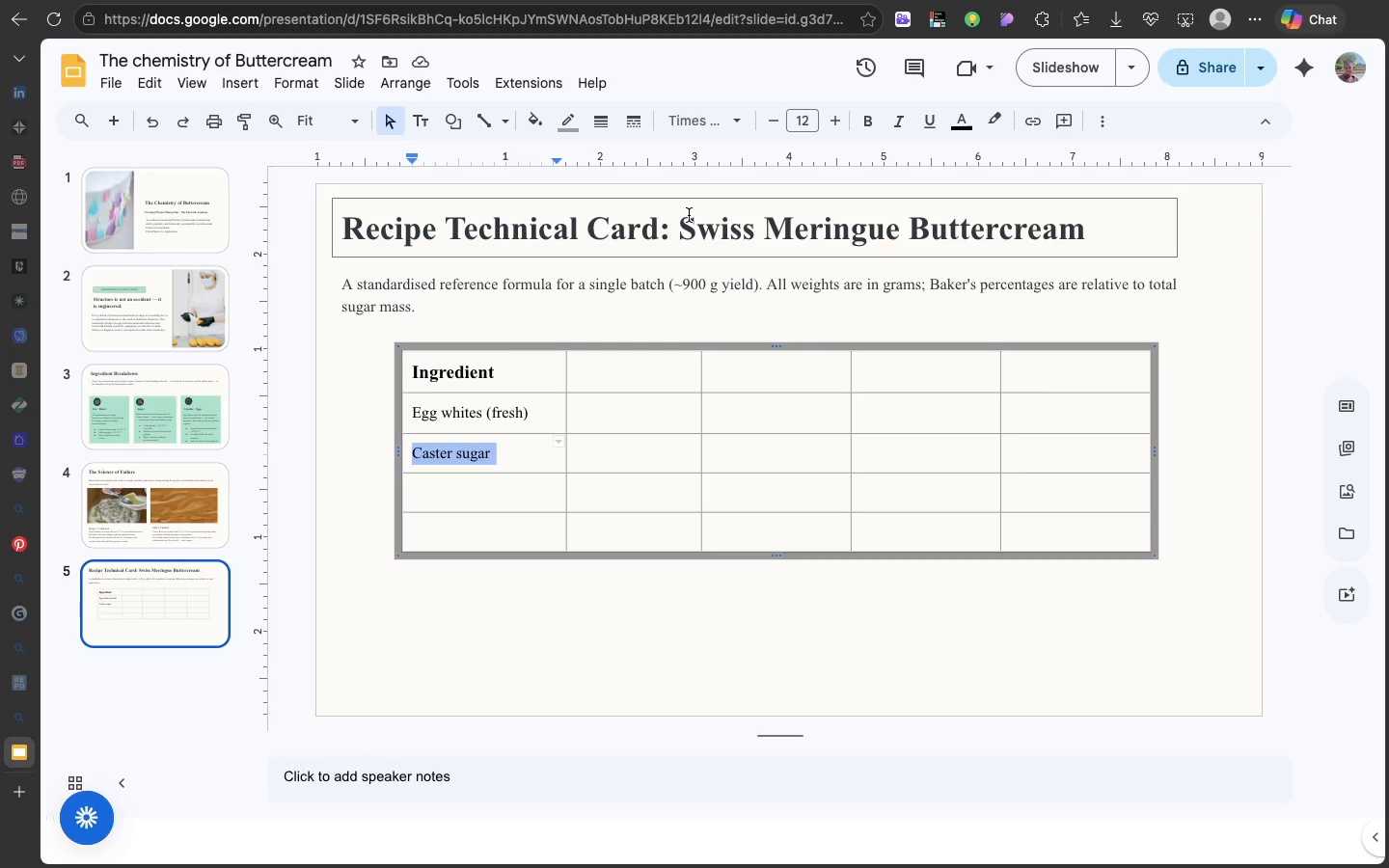 
wait(32.76)
 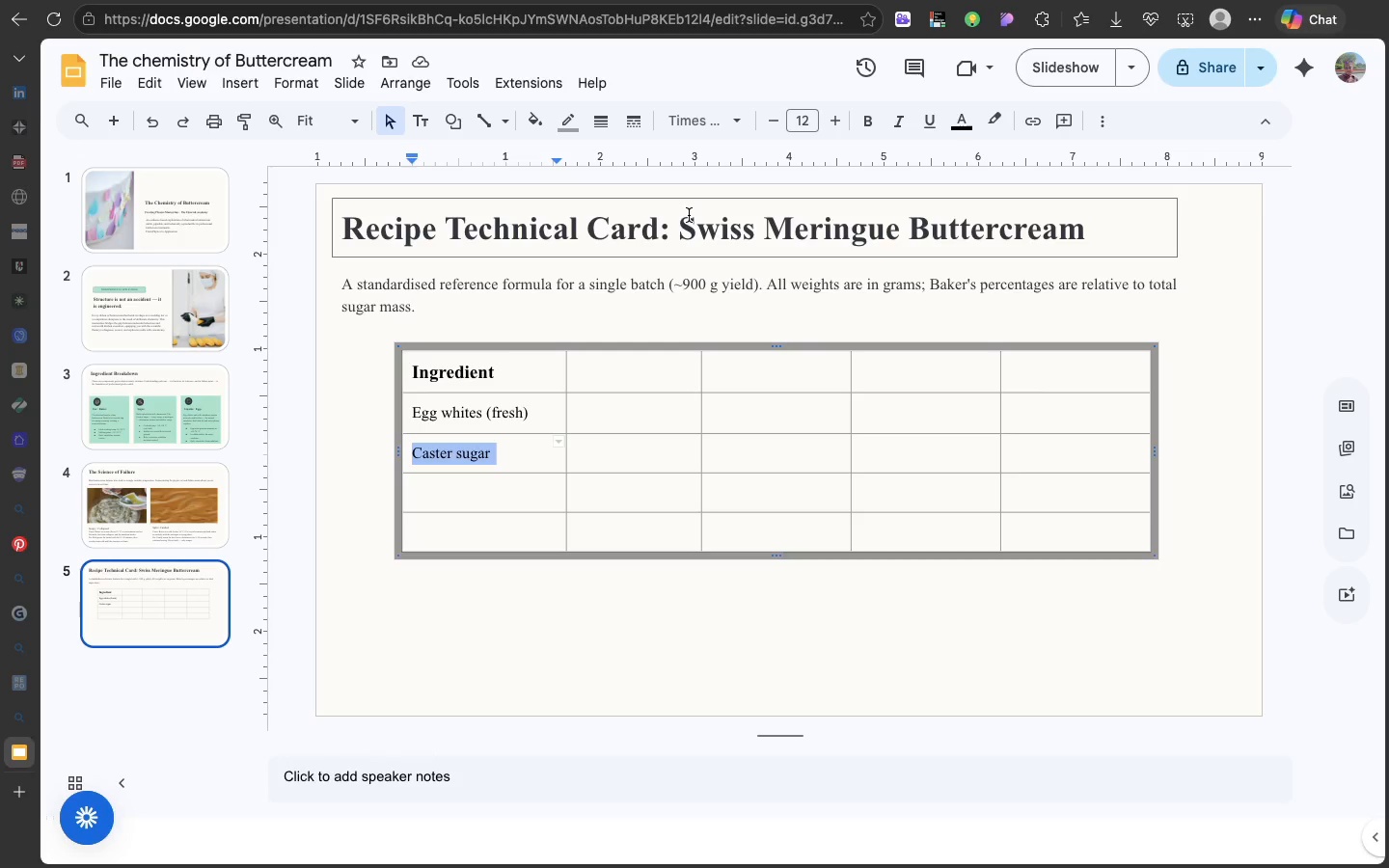 
double_click([485, 374])
 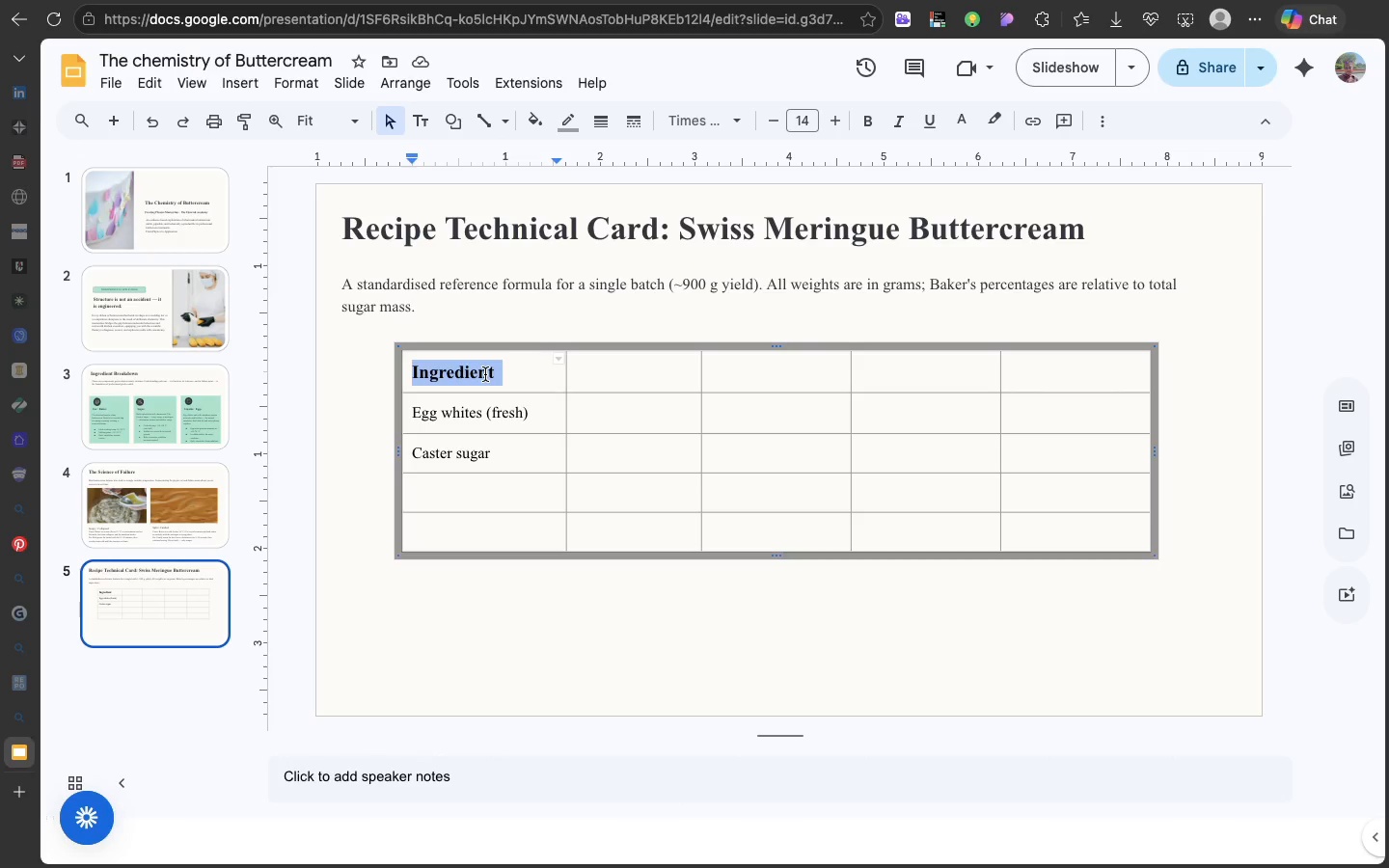 
triple_click([485, 374])
 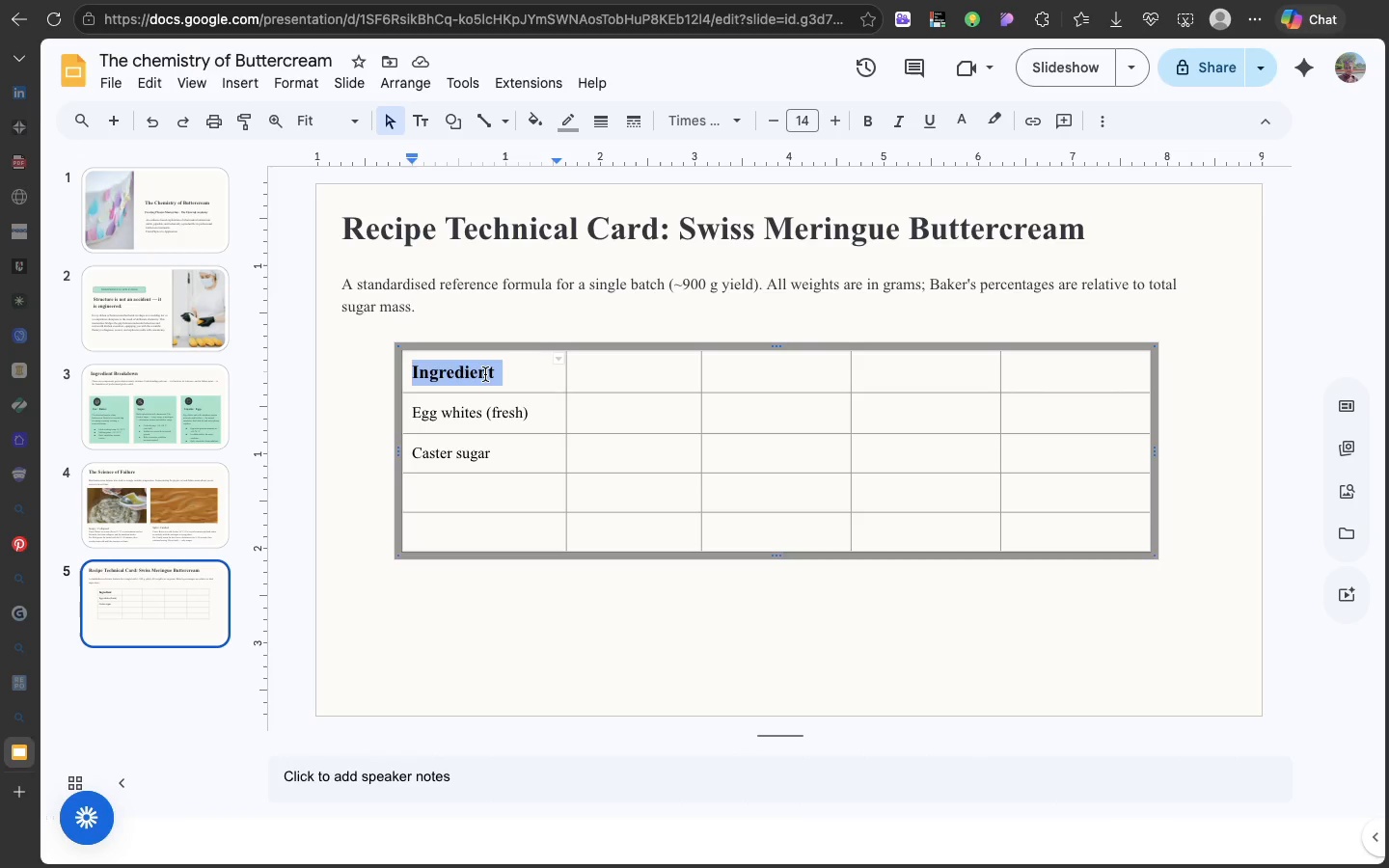 
key(Meta+C)
 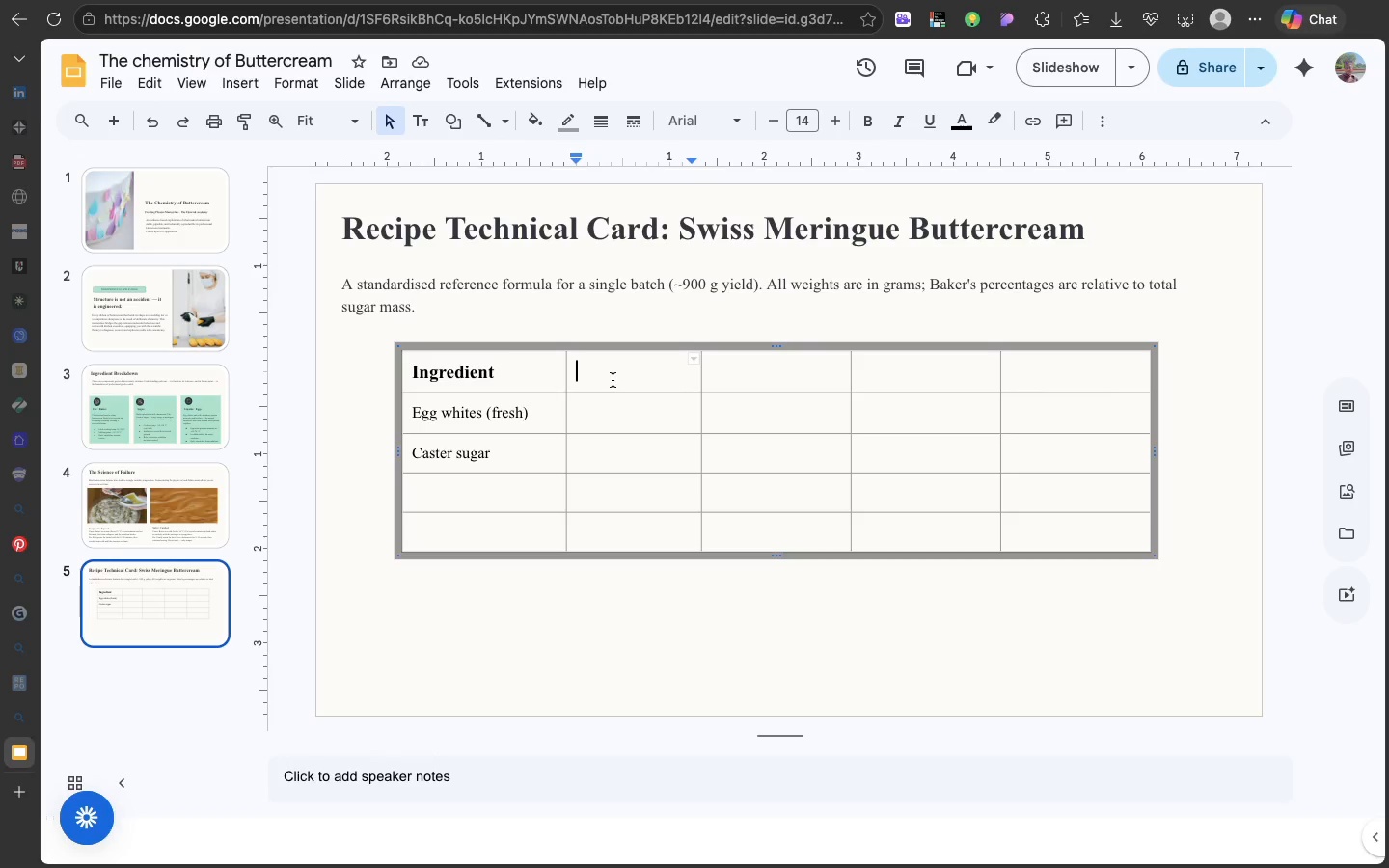 
left_click([613, 380])
 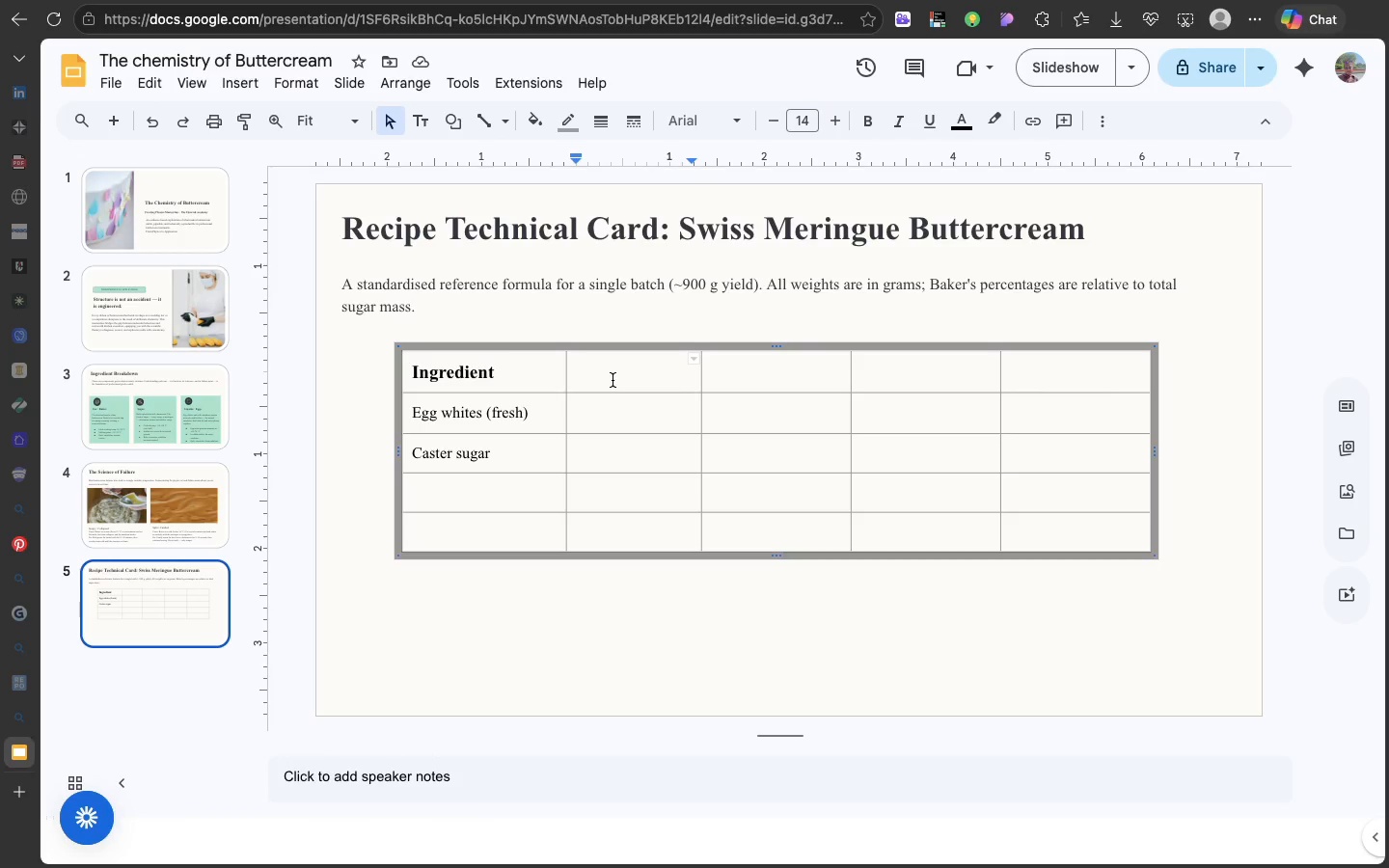 
key(Meta+V)
 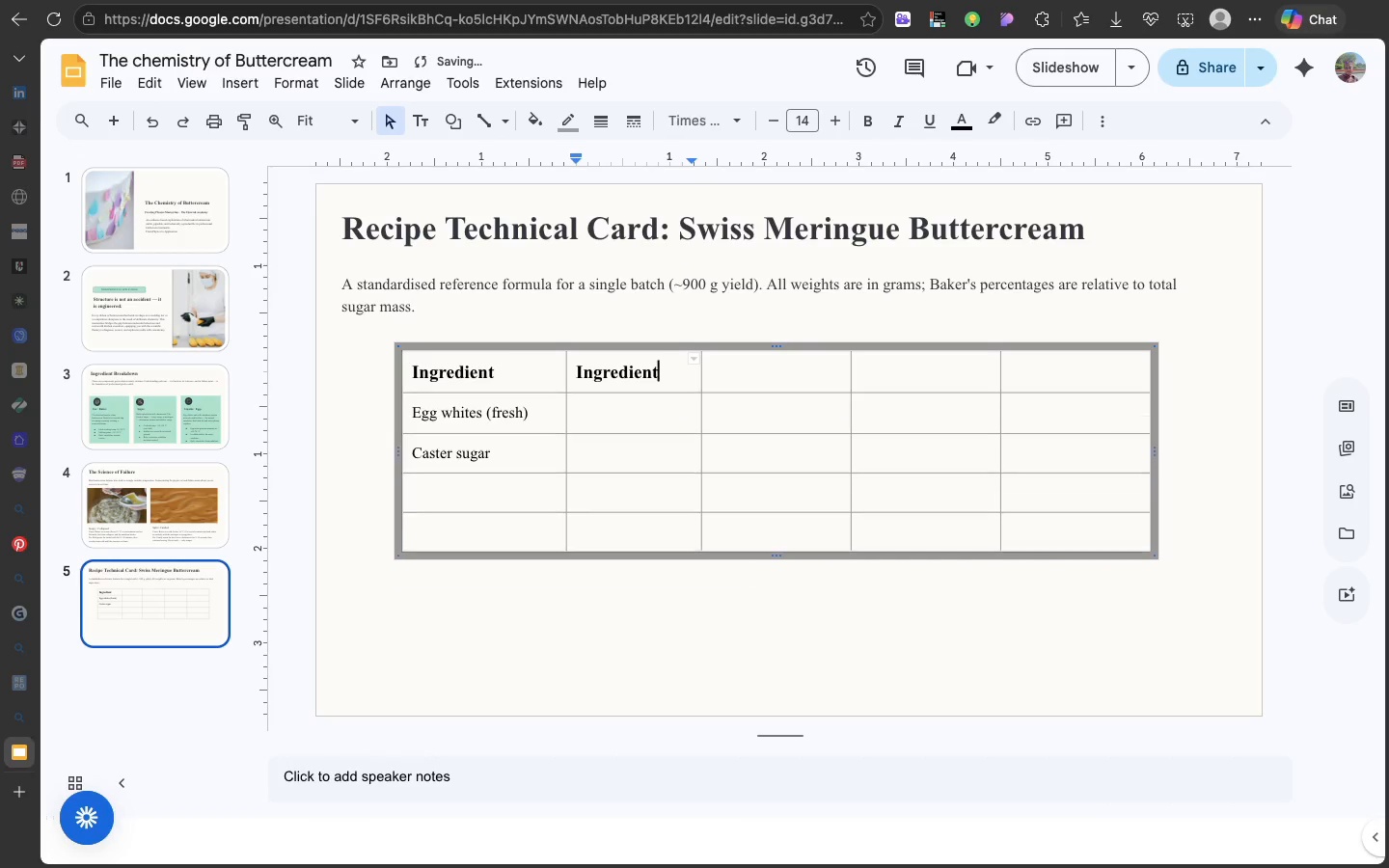 
key(Backspace)
 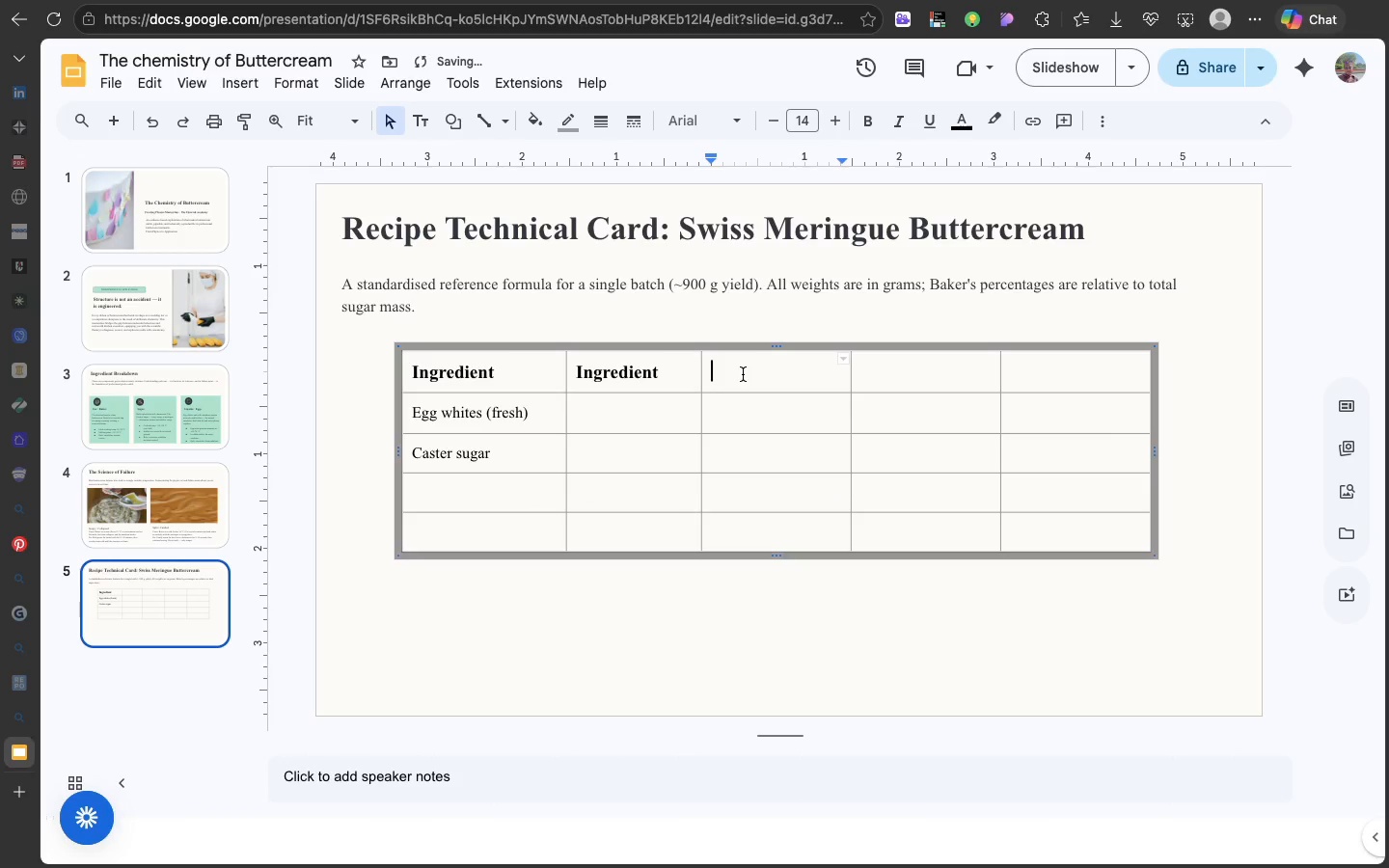 
left_click([743, 374])
 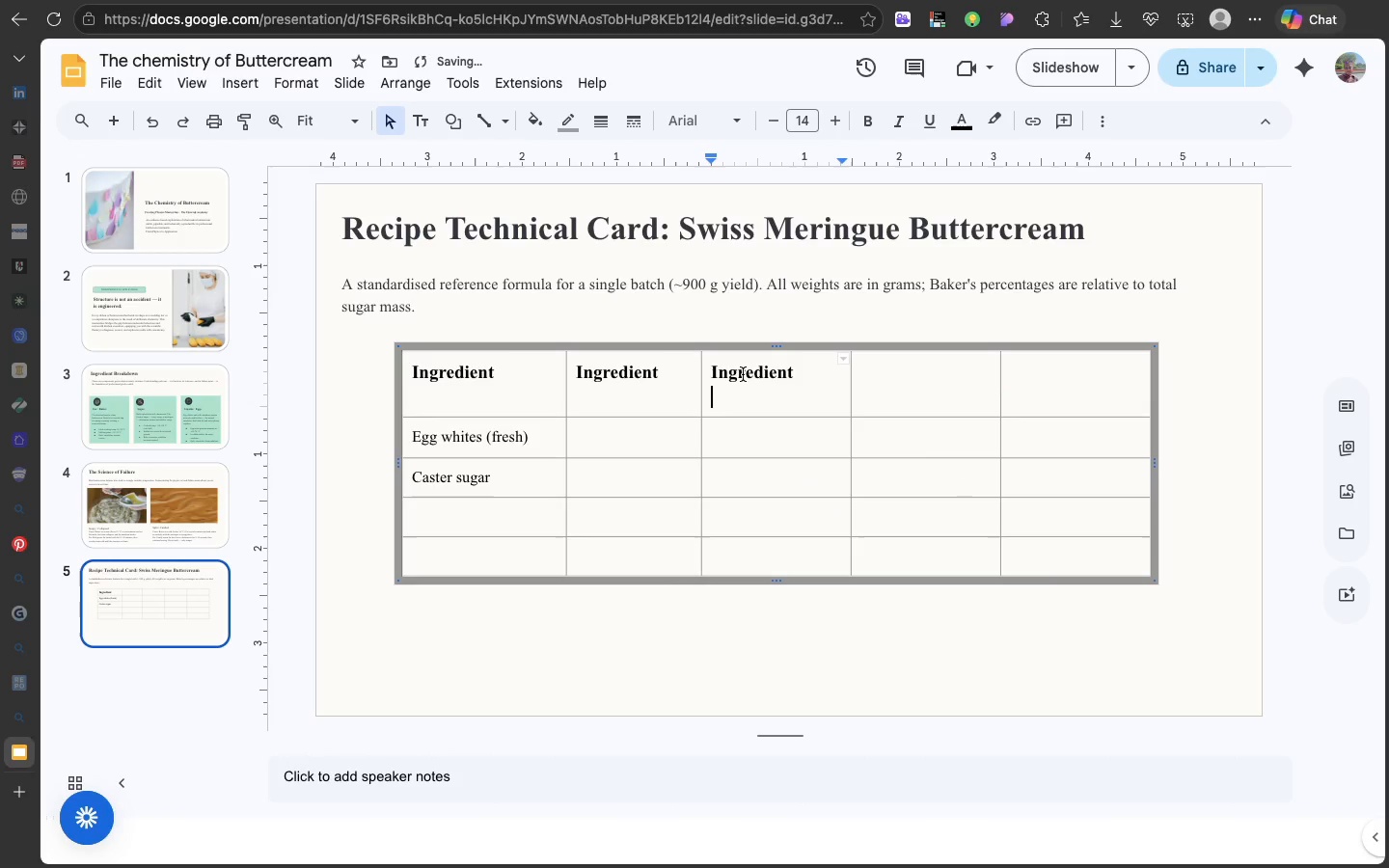 
key(Meta+V)
 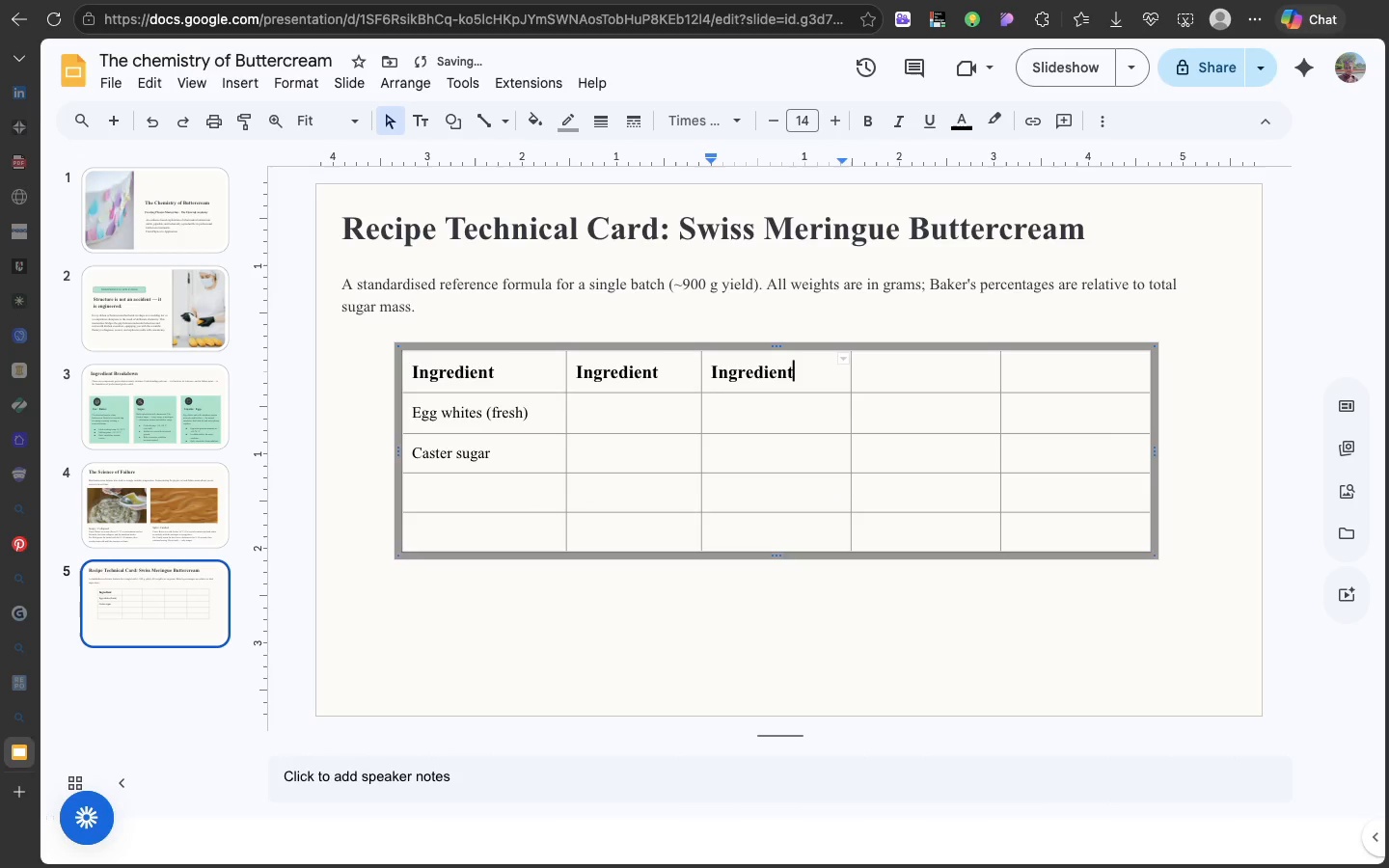 
key(Backspace)
 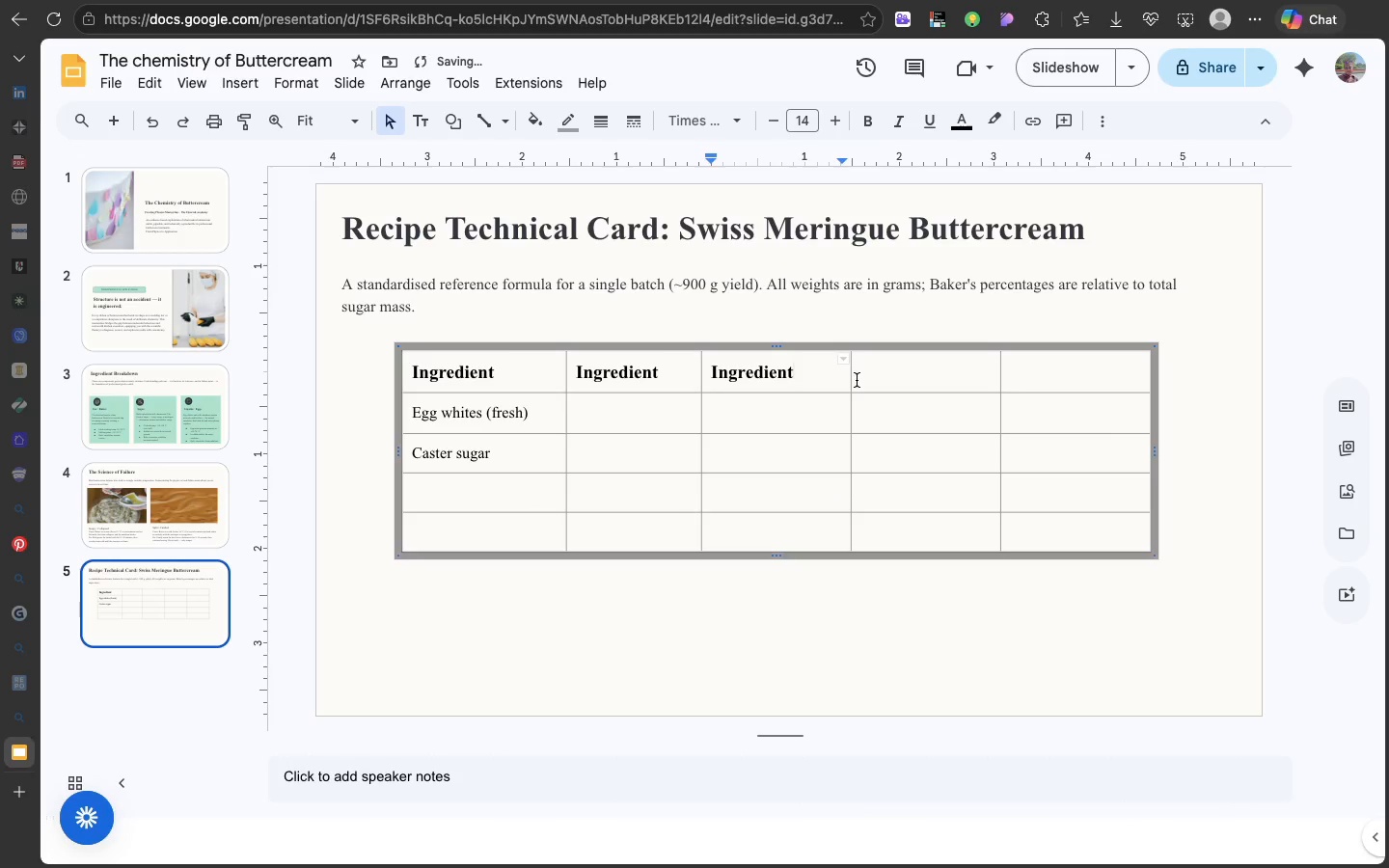 
left_click([858, 380])
 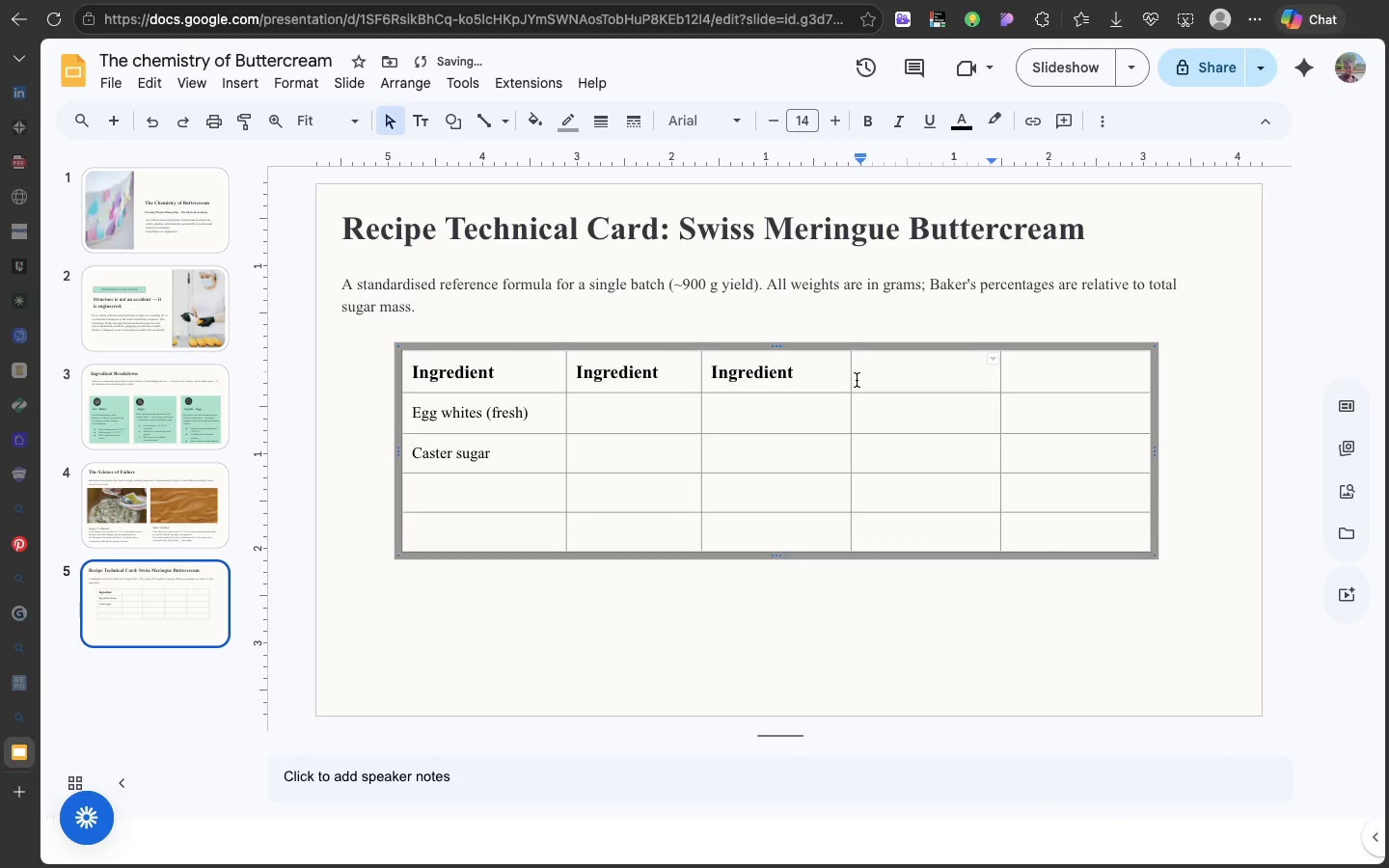 
key(Meta+V)
 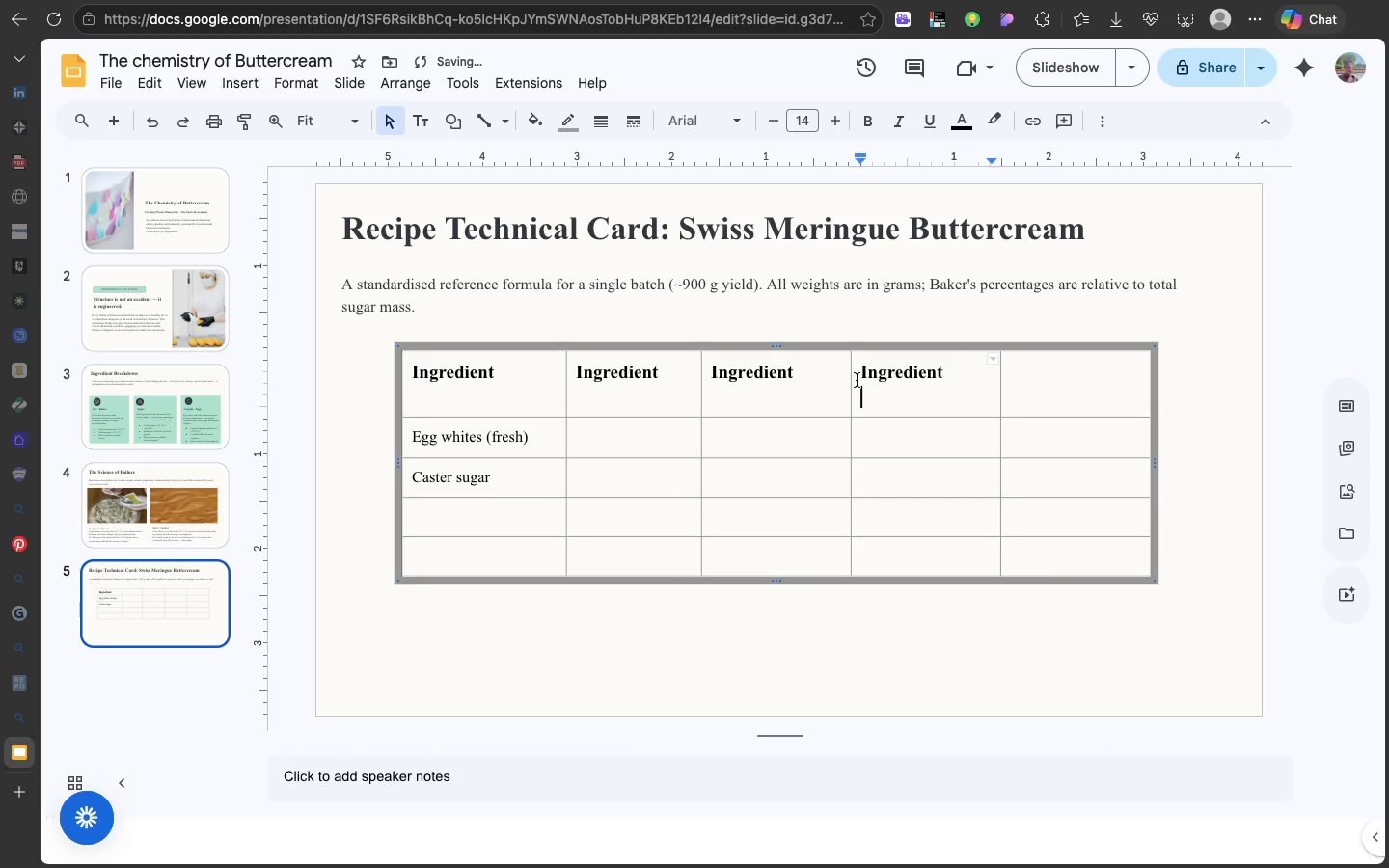 
key(Meta+Fn)
 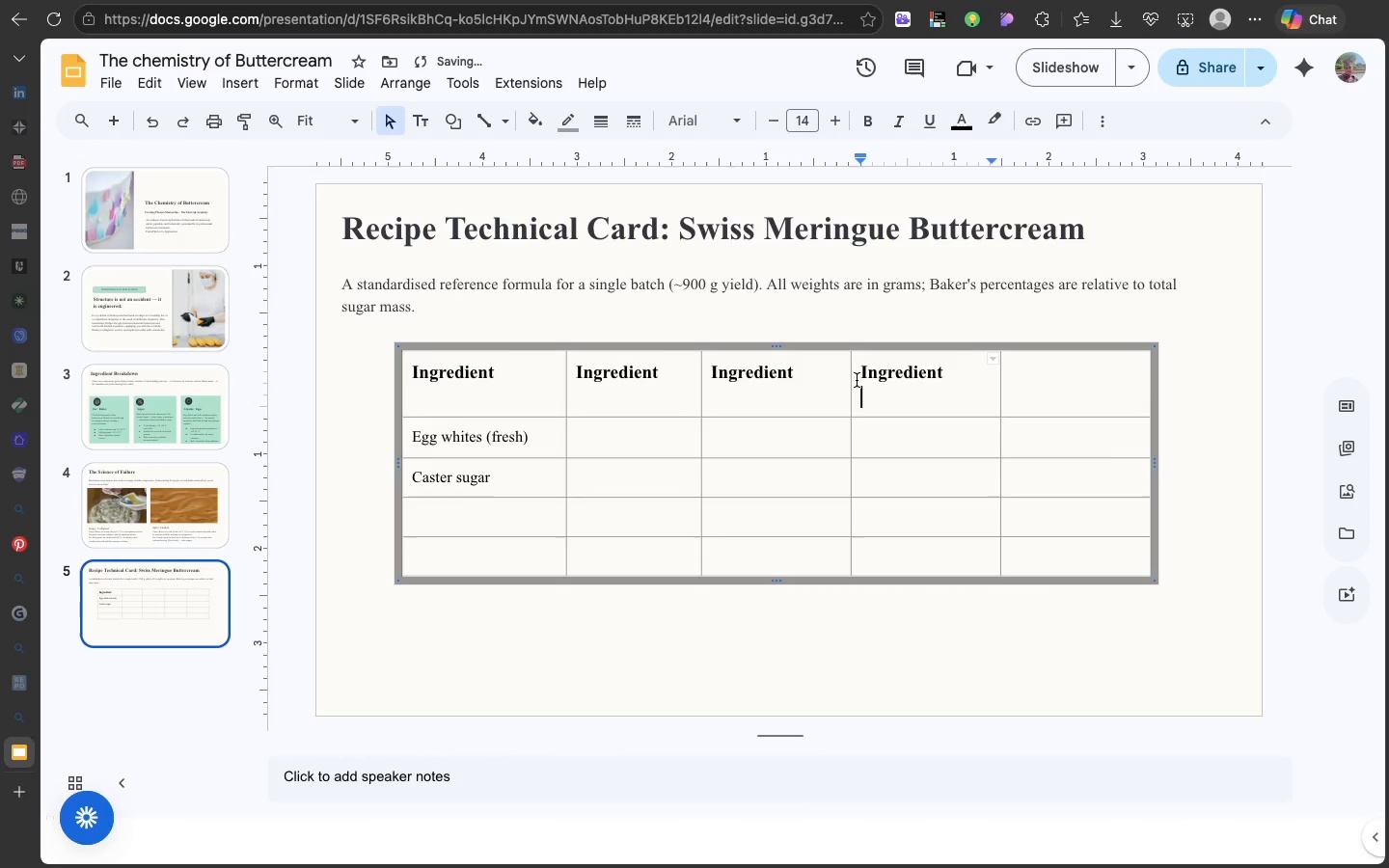 
key(Meta+Fn)
 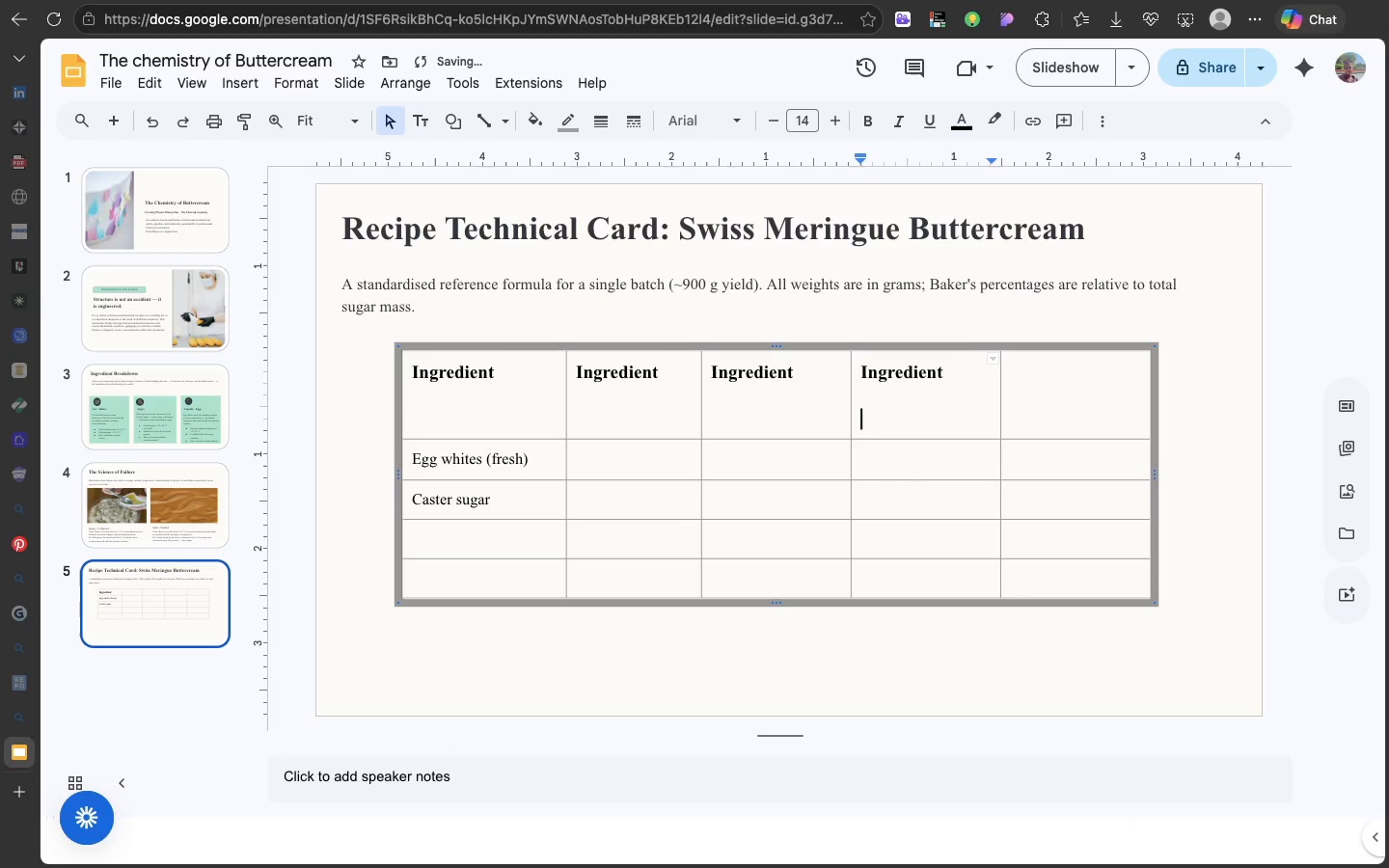 
key(Enter)
 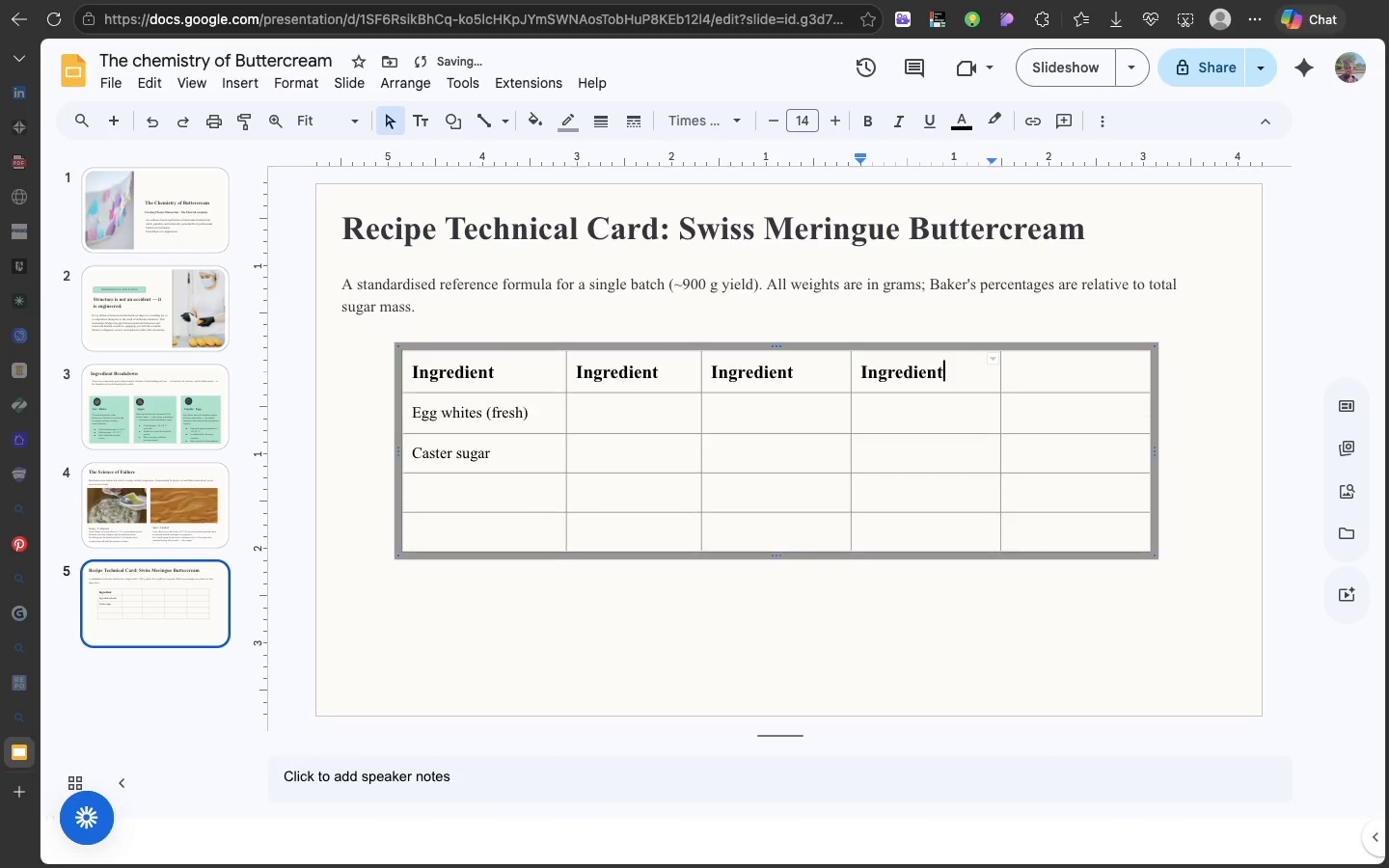 
key(Backspace)
 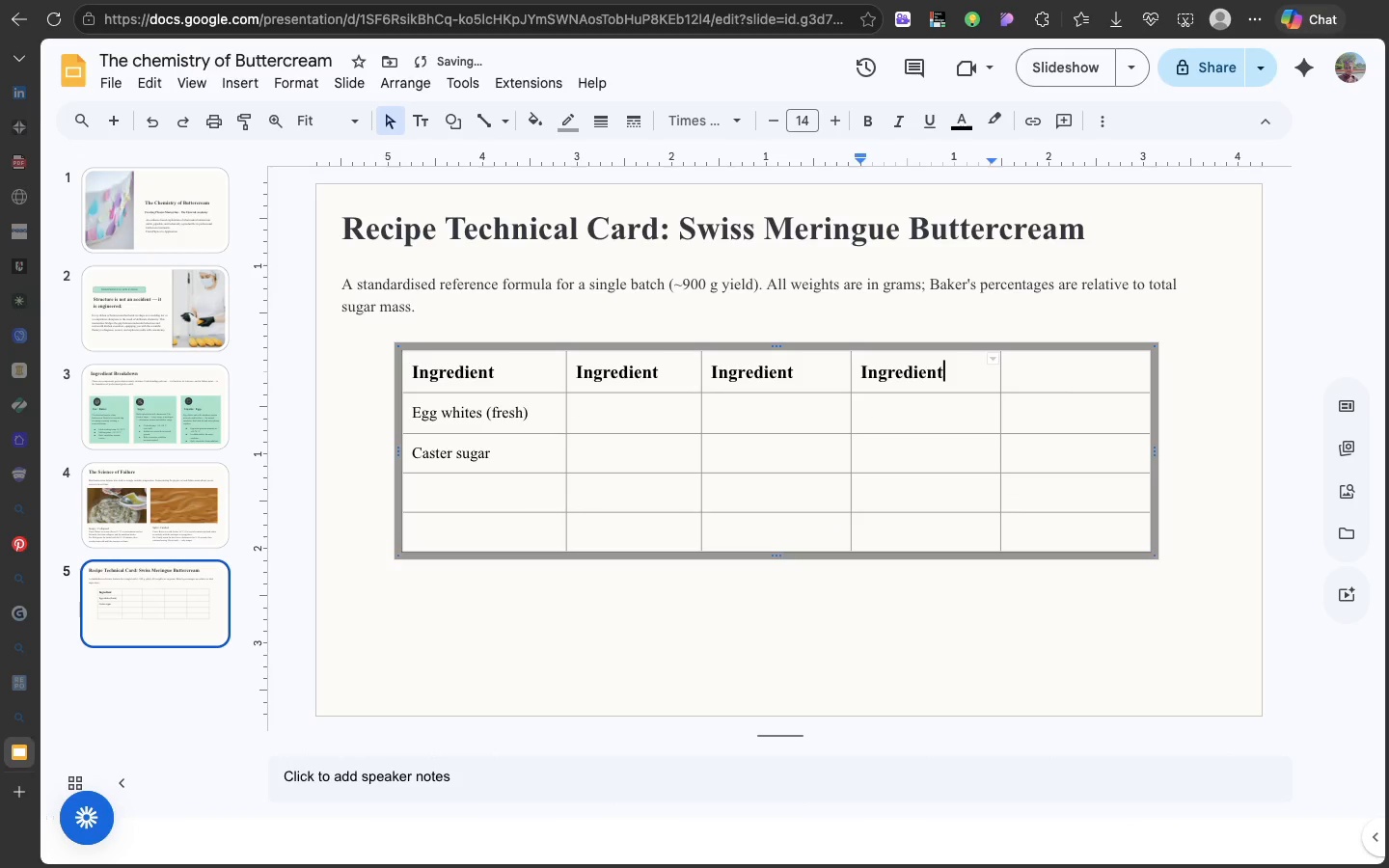 
key(Backspace)
 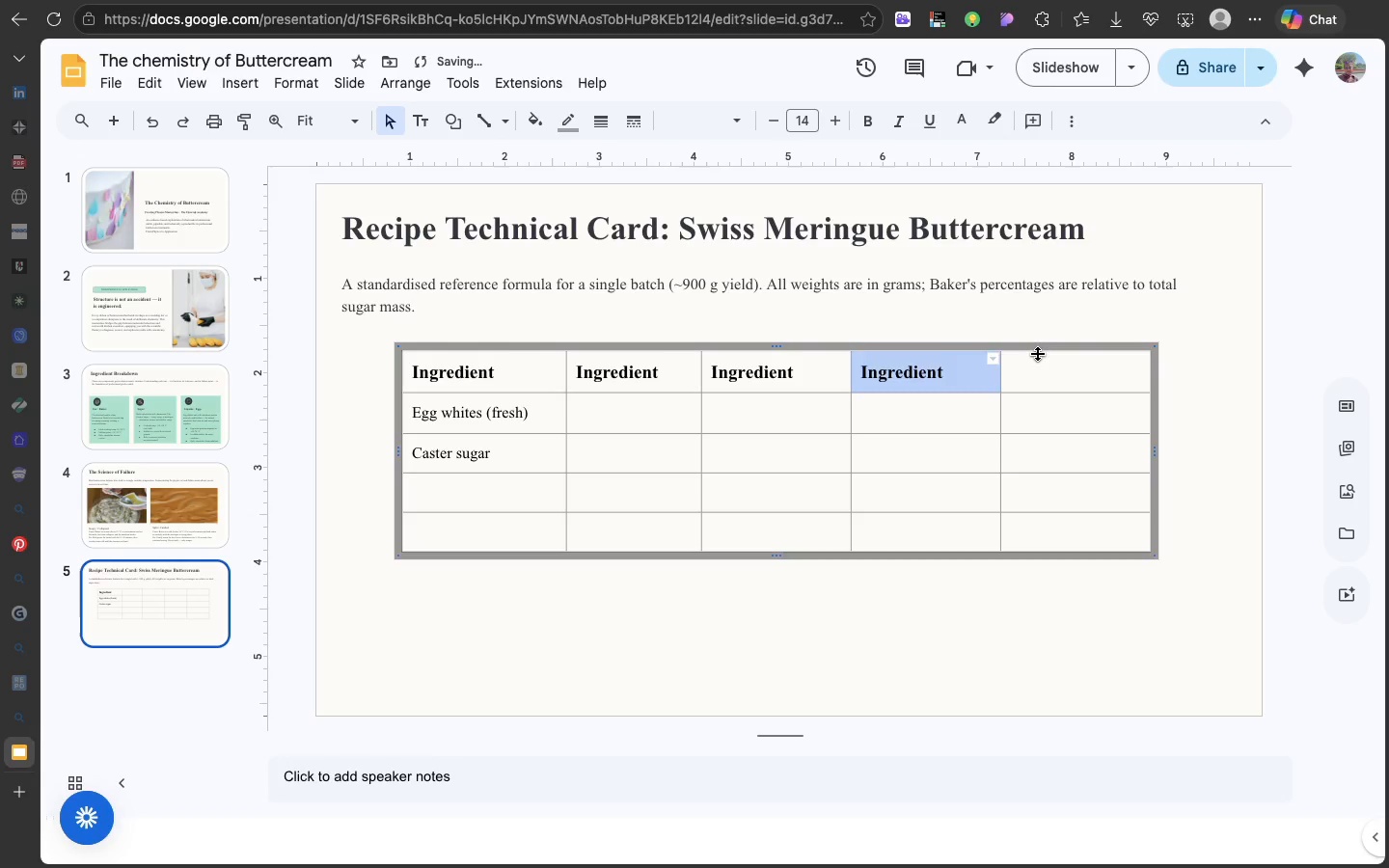 
left_click([1038, 354])
 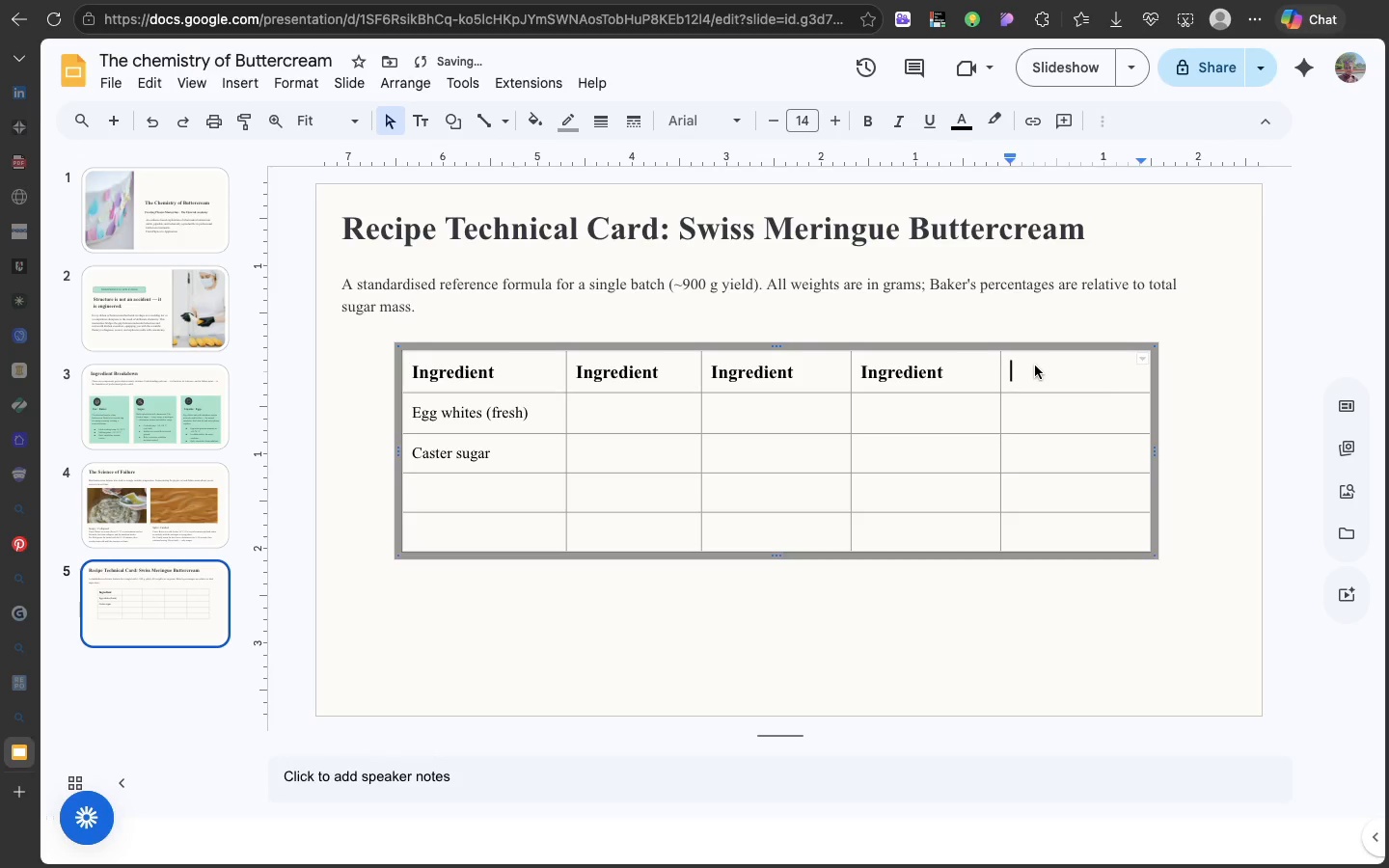 
left_click([1035, 366])
 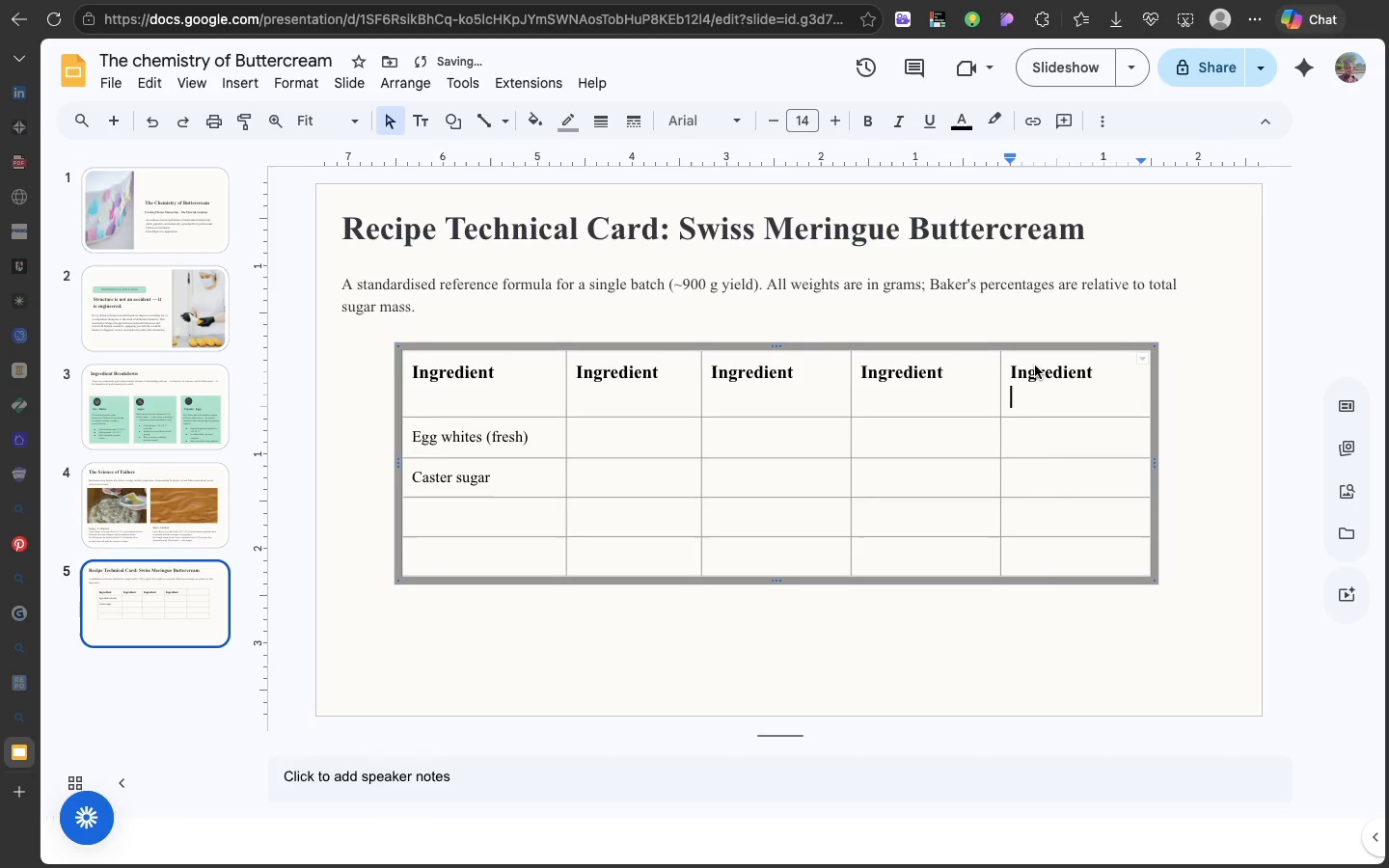 
key(Meta+V)
 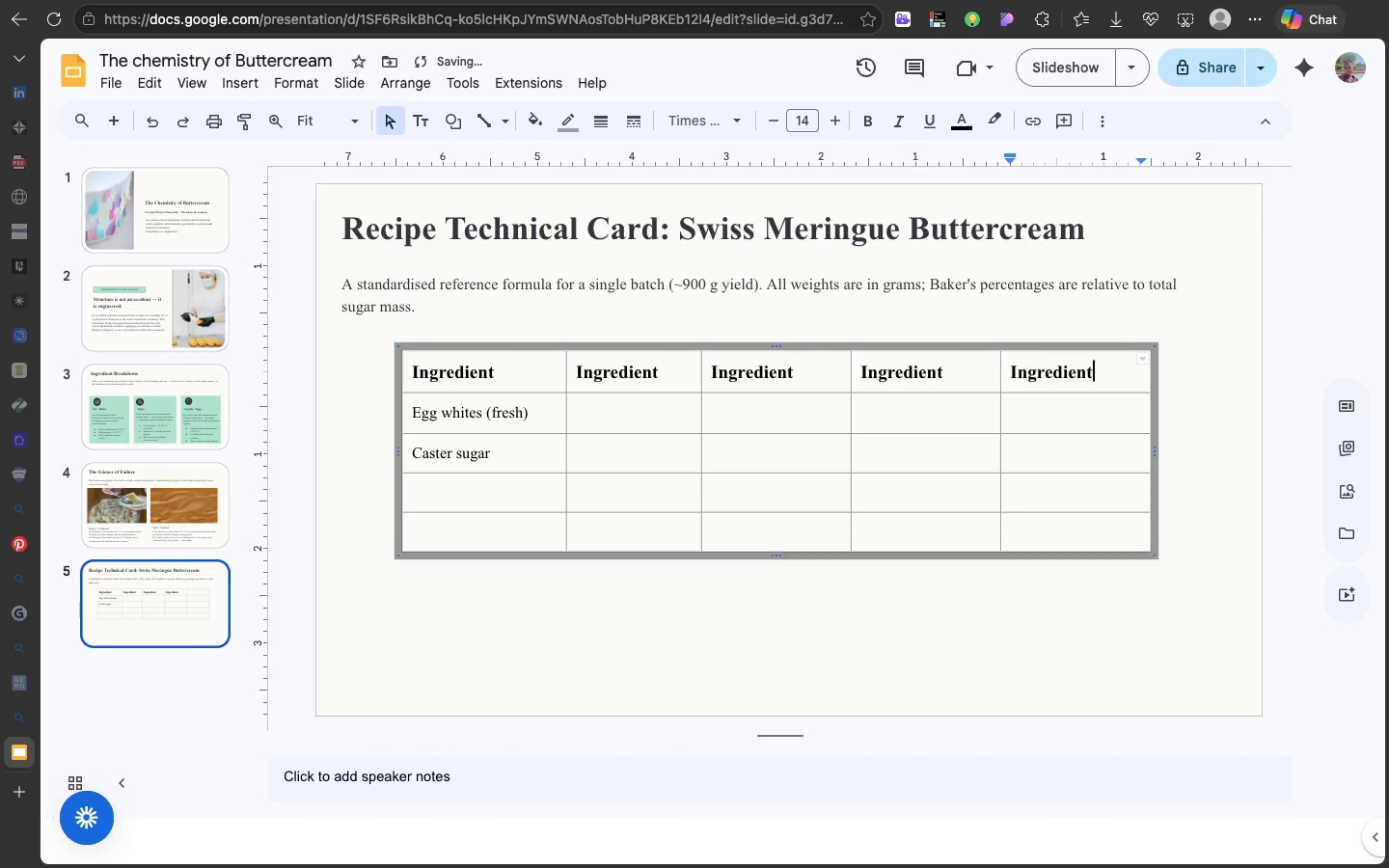 
key(Backspace)
 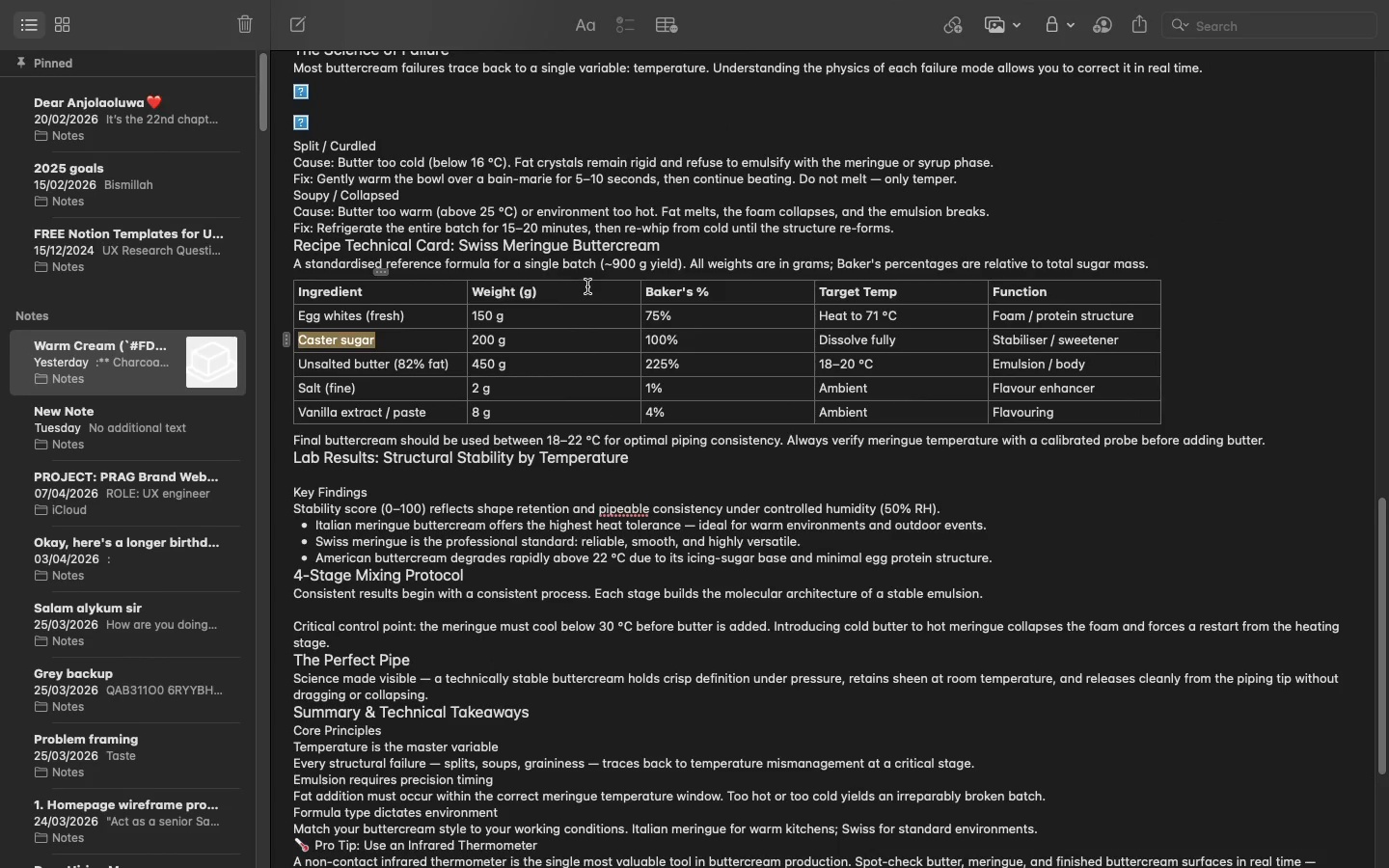 
double_click([587, 286])
 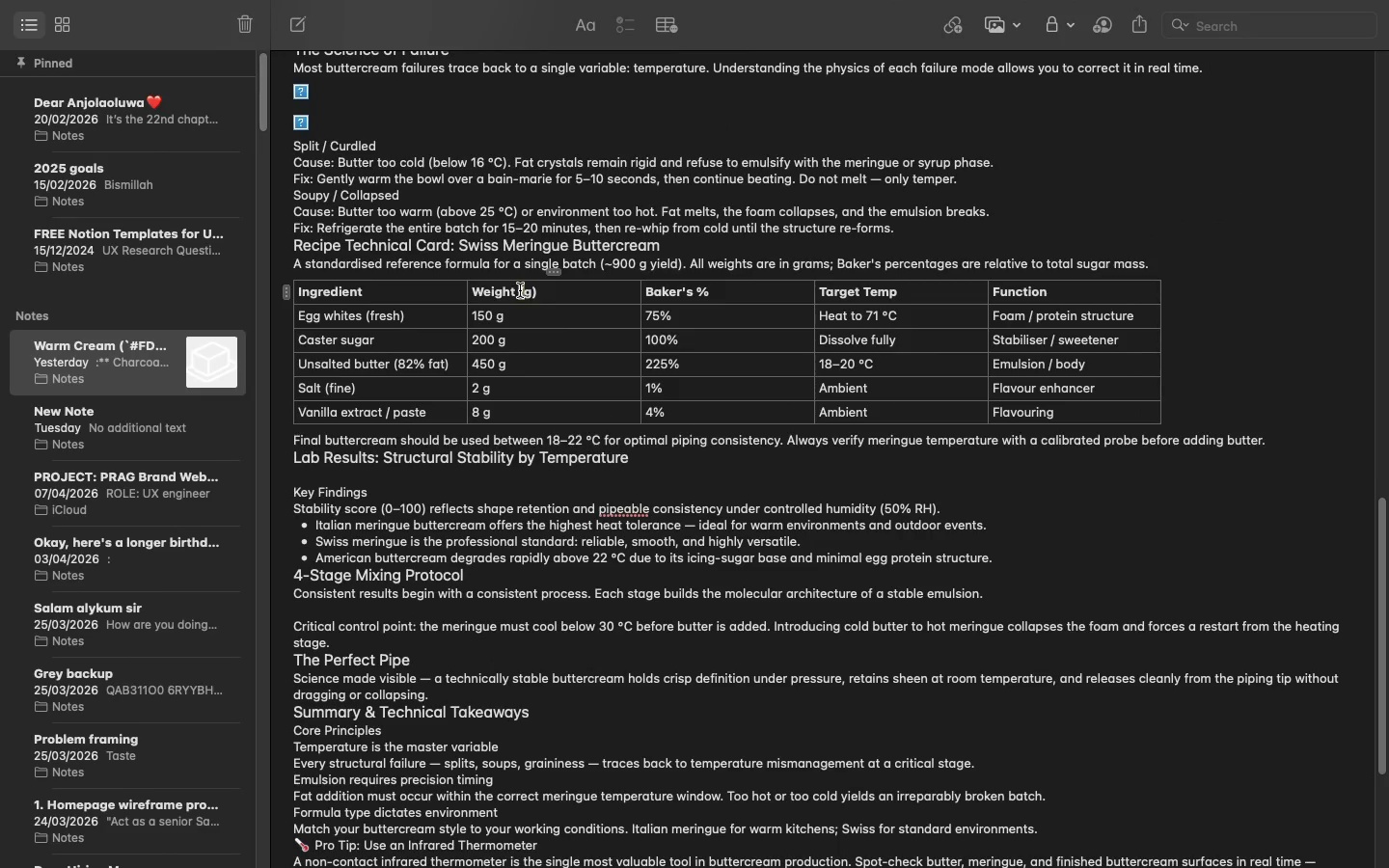 
double_click([520, 290])
 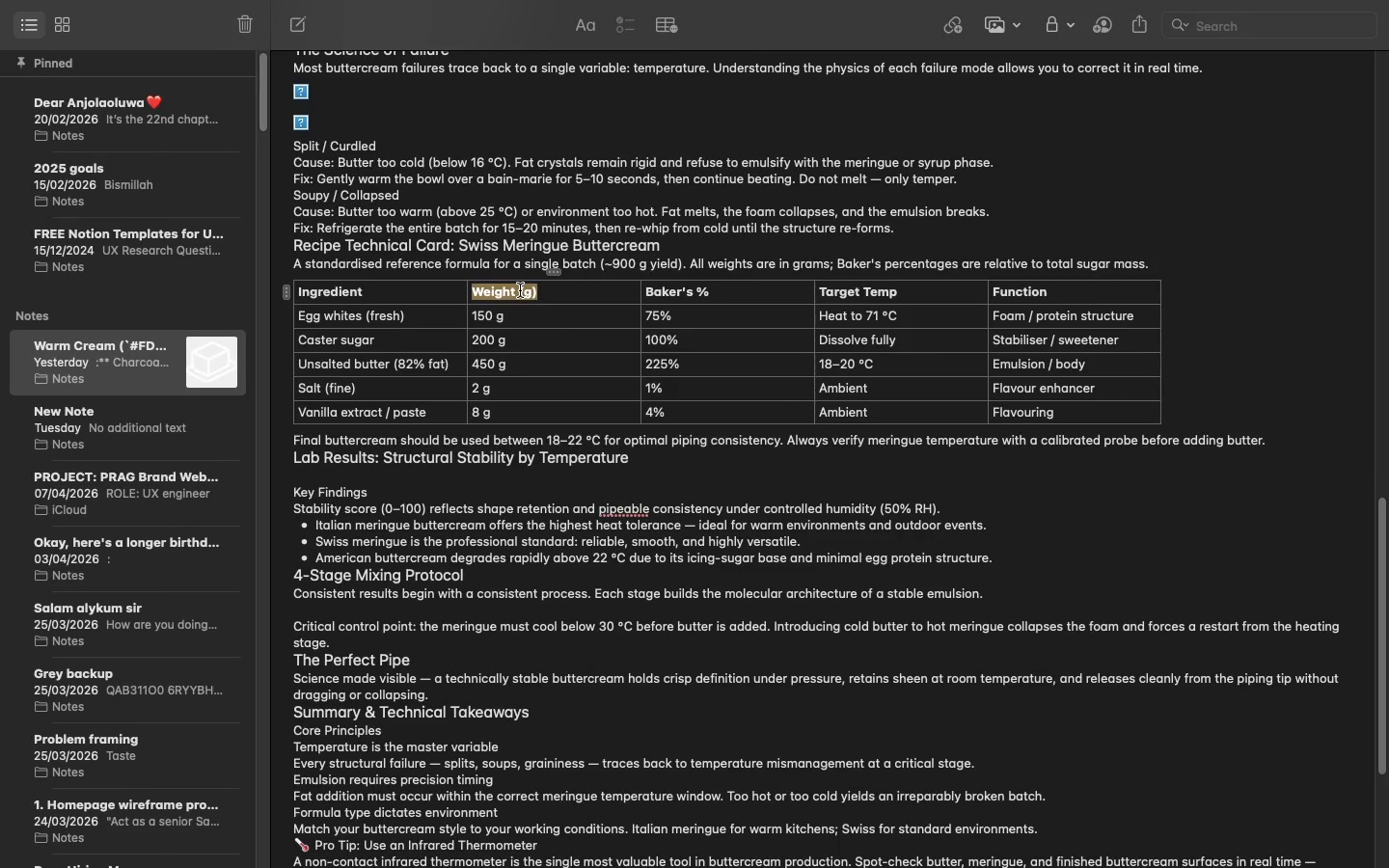 
triple_click([520, 290])
 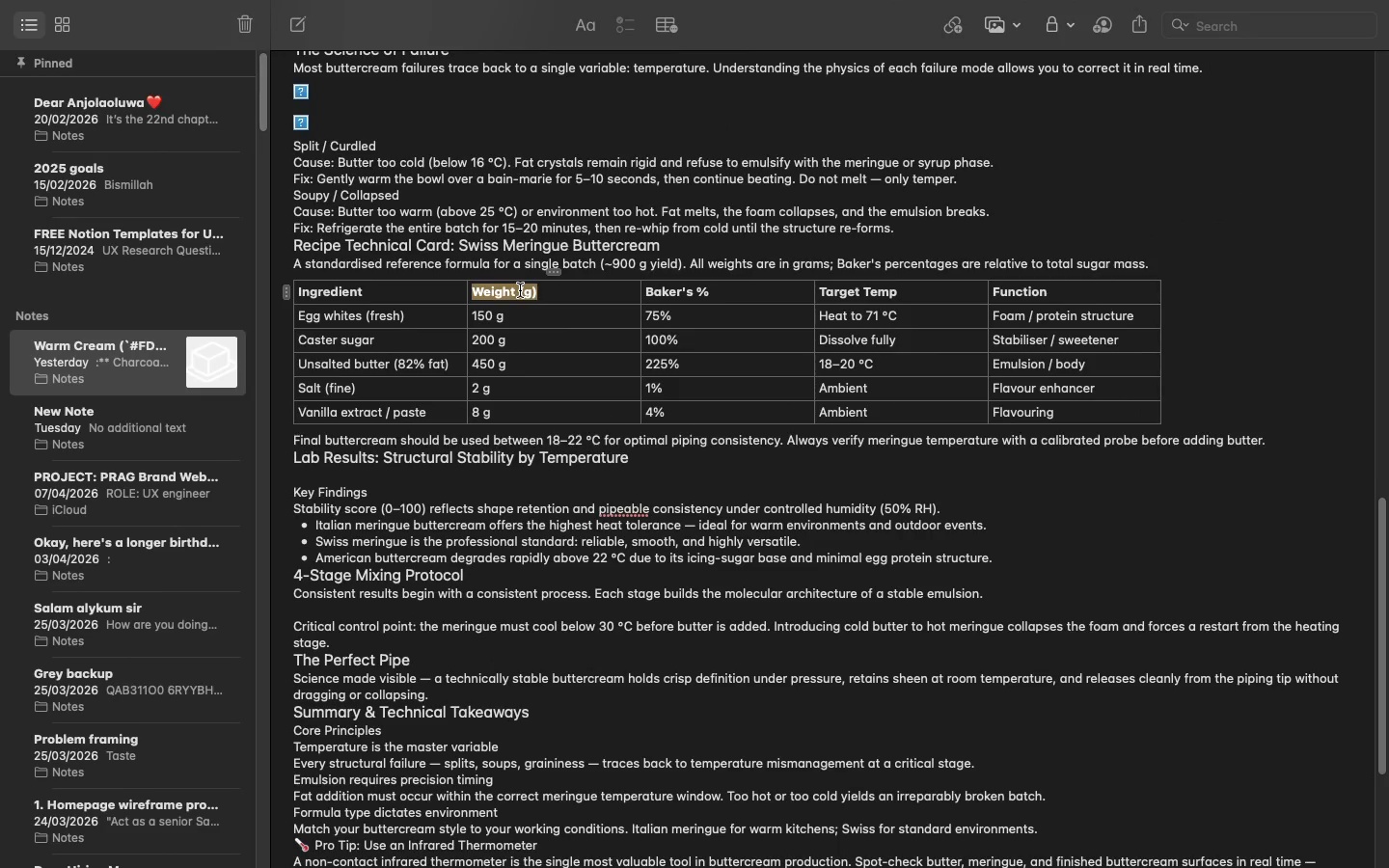 
key(Meta+C)
 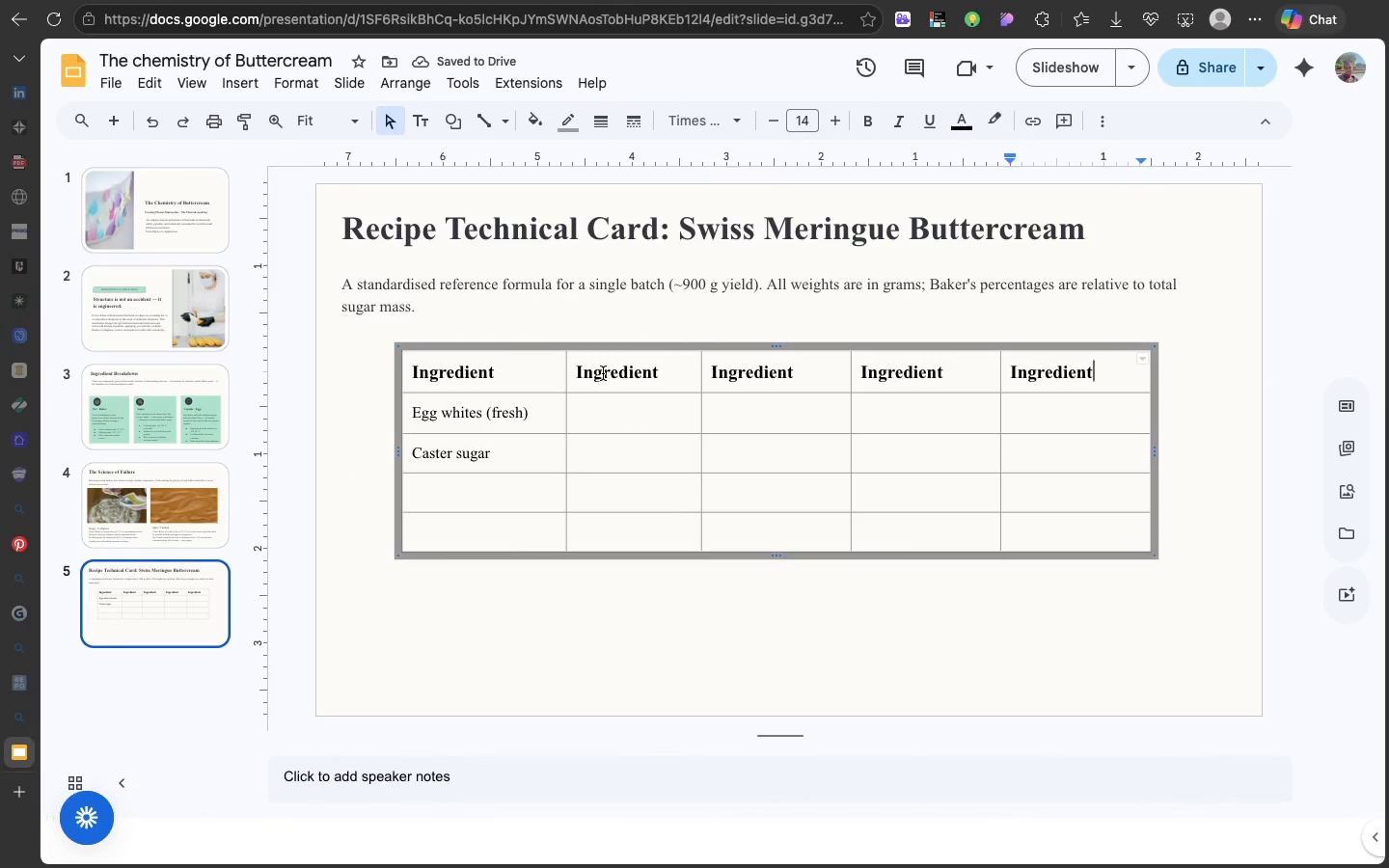 
double_click([603, 373])
 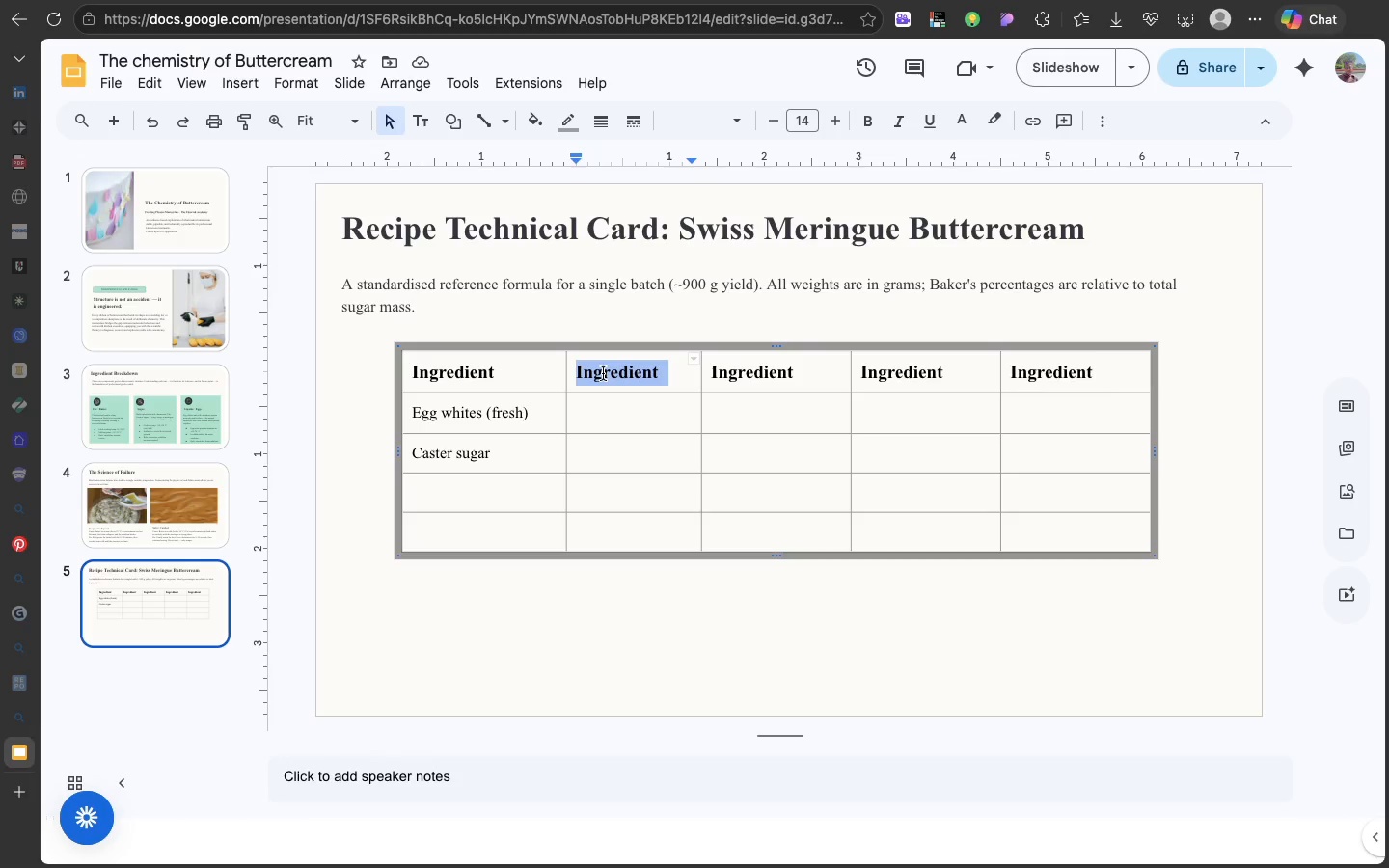 
triple_click([603, 373])
 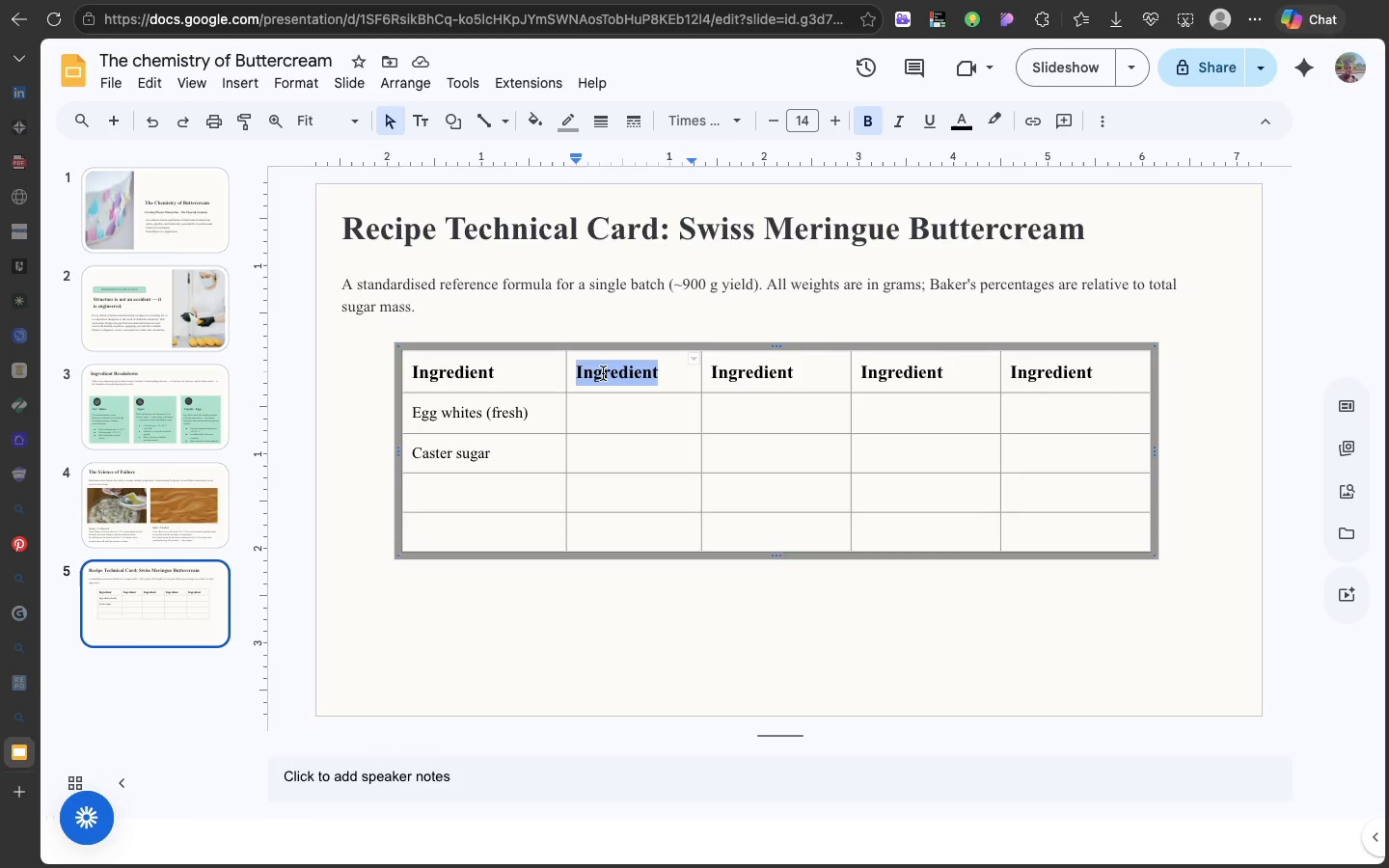 
double_click([603, 373])
 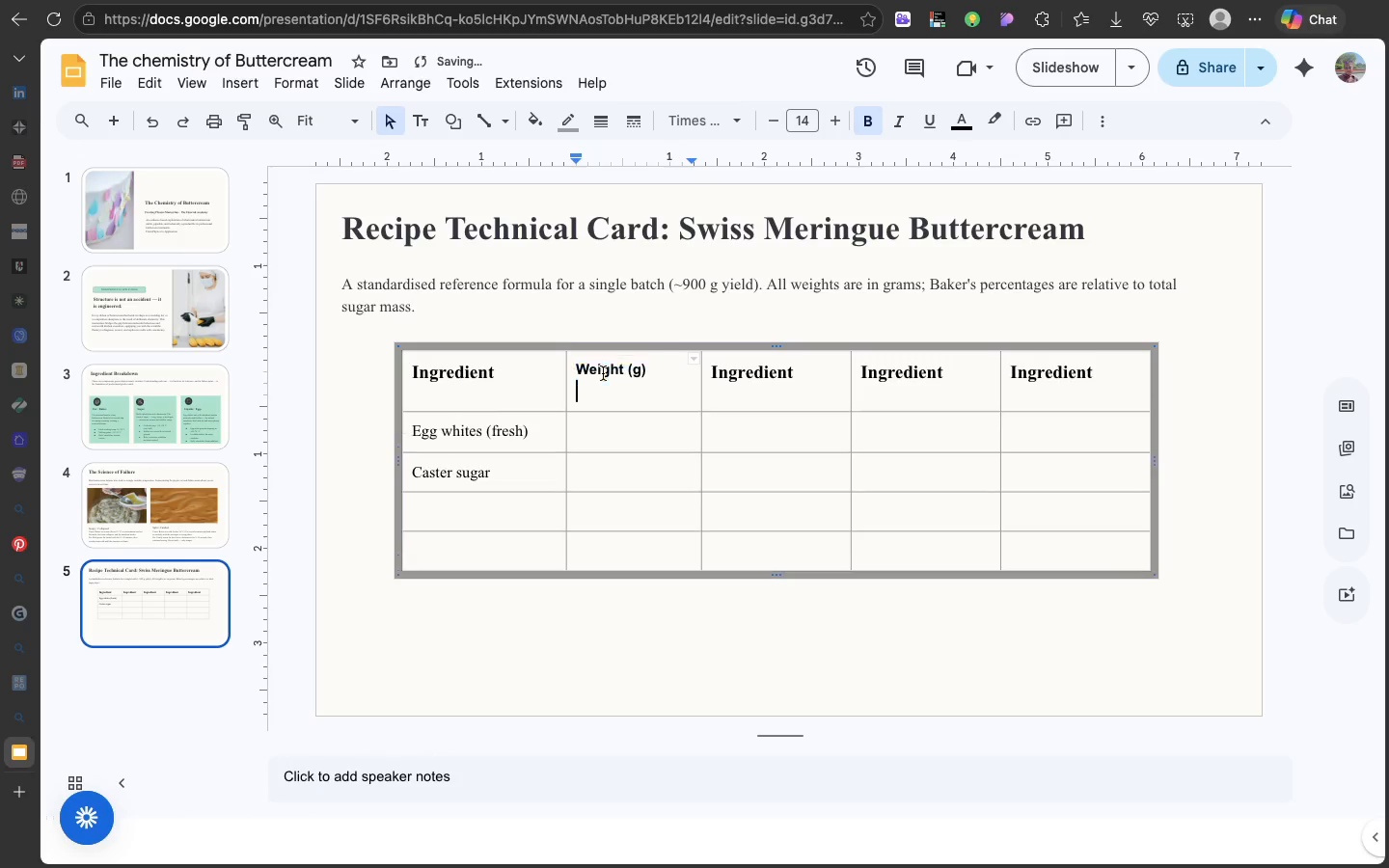 
key(Meta+V)
 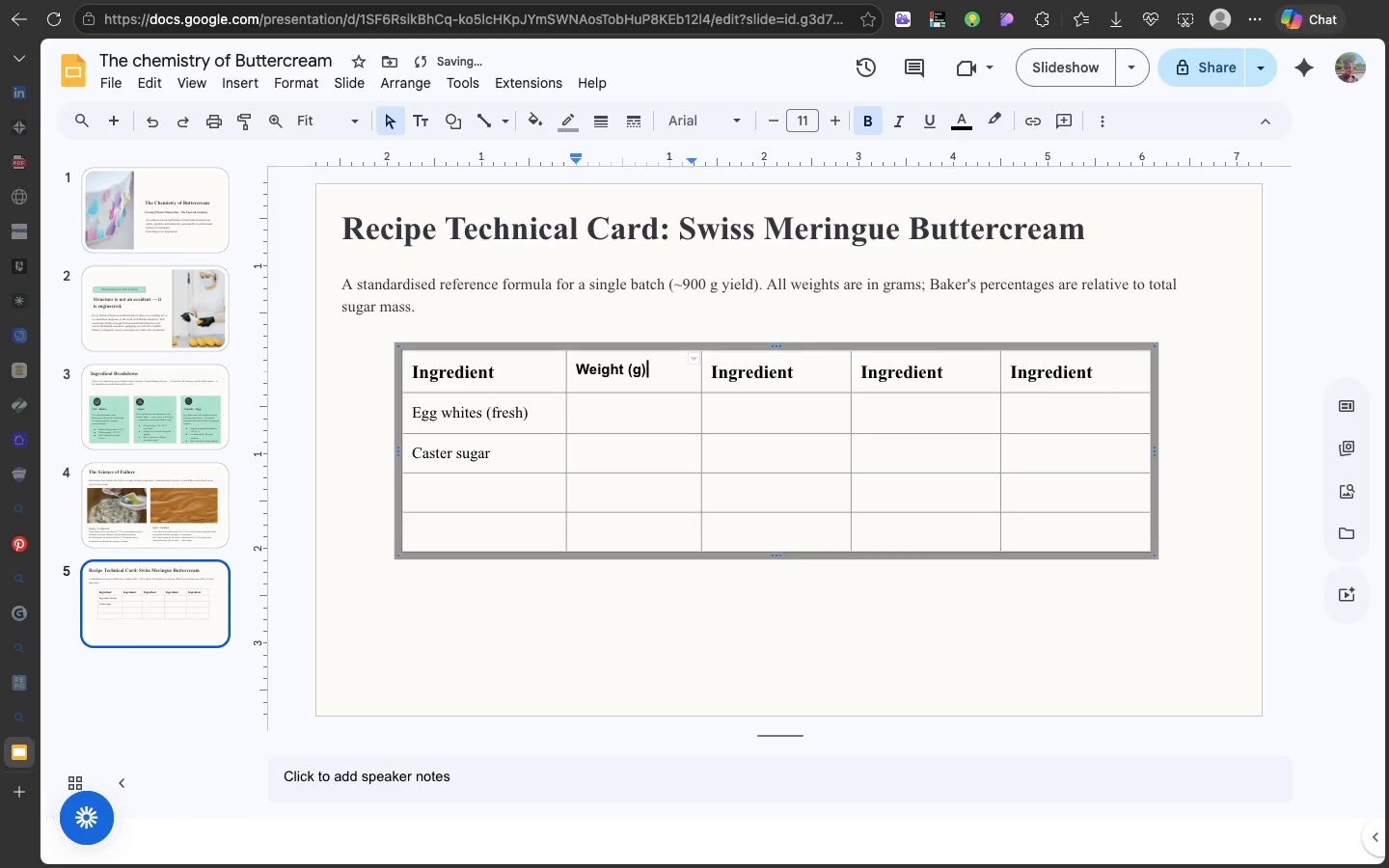 
key(Backspace)
 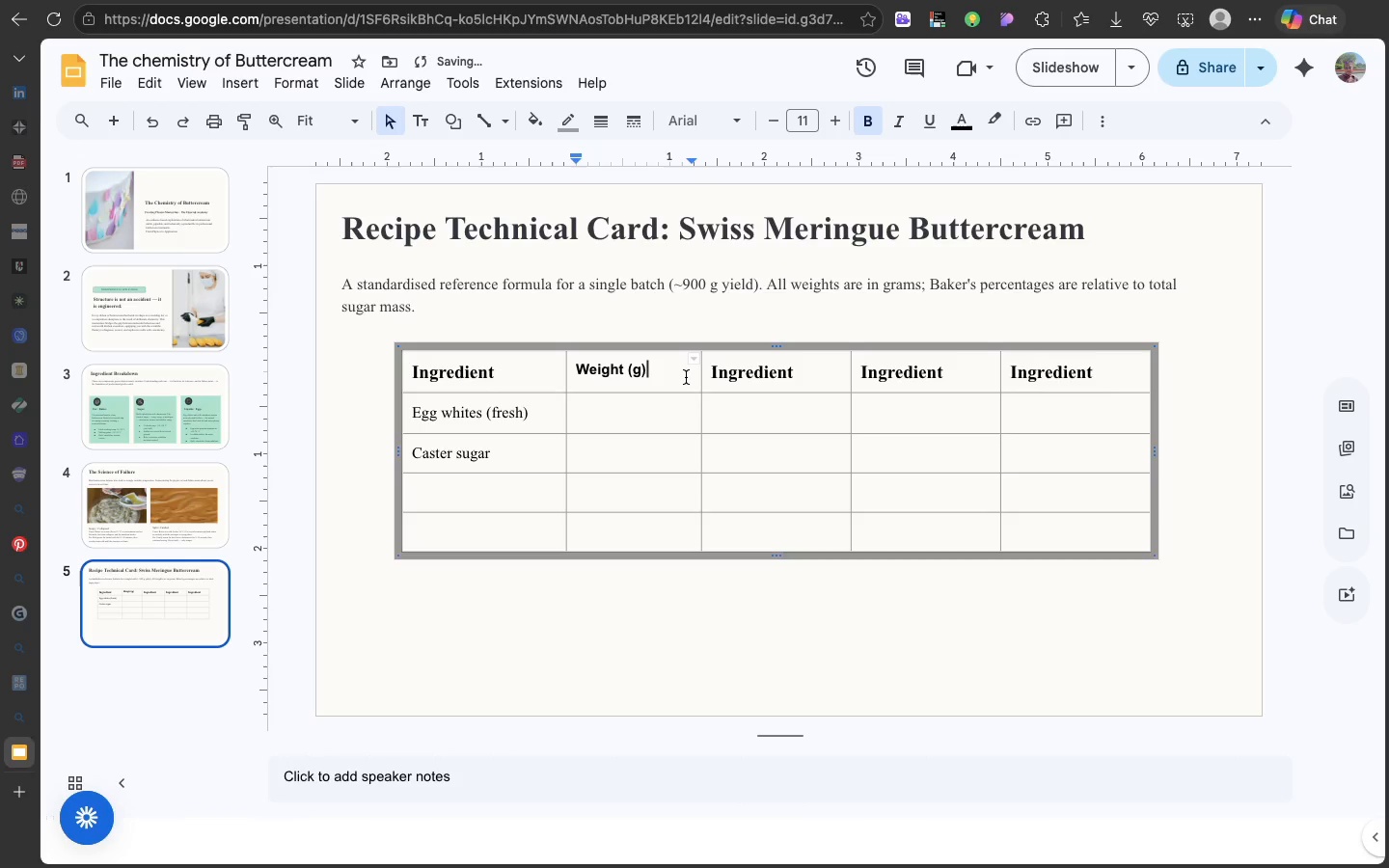 
left_click([686, 377])
 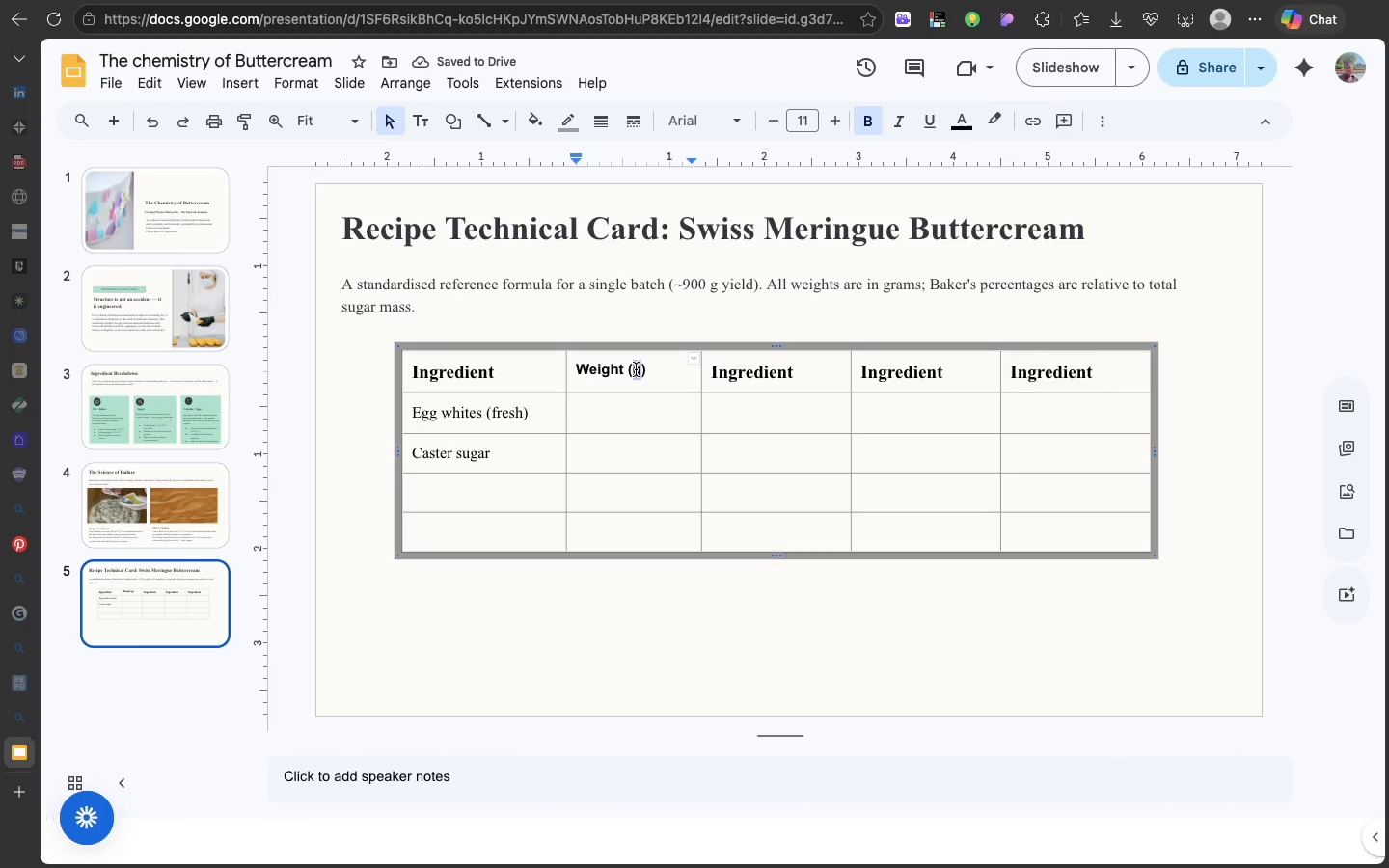 
double_click([636, 369])
 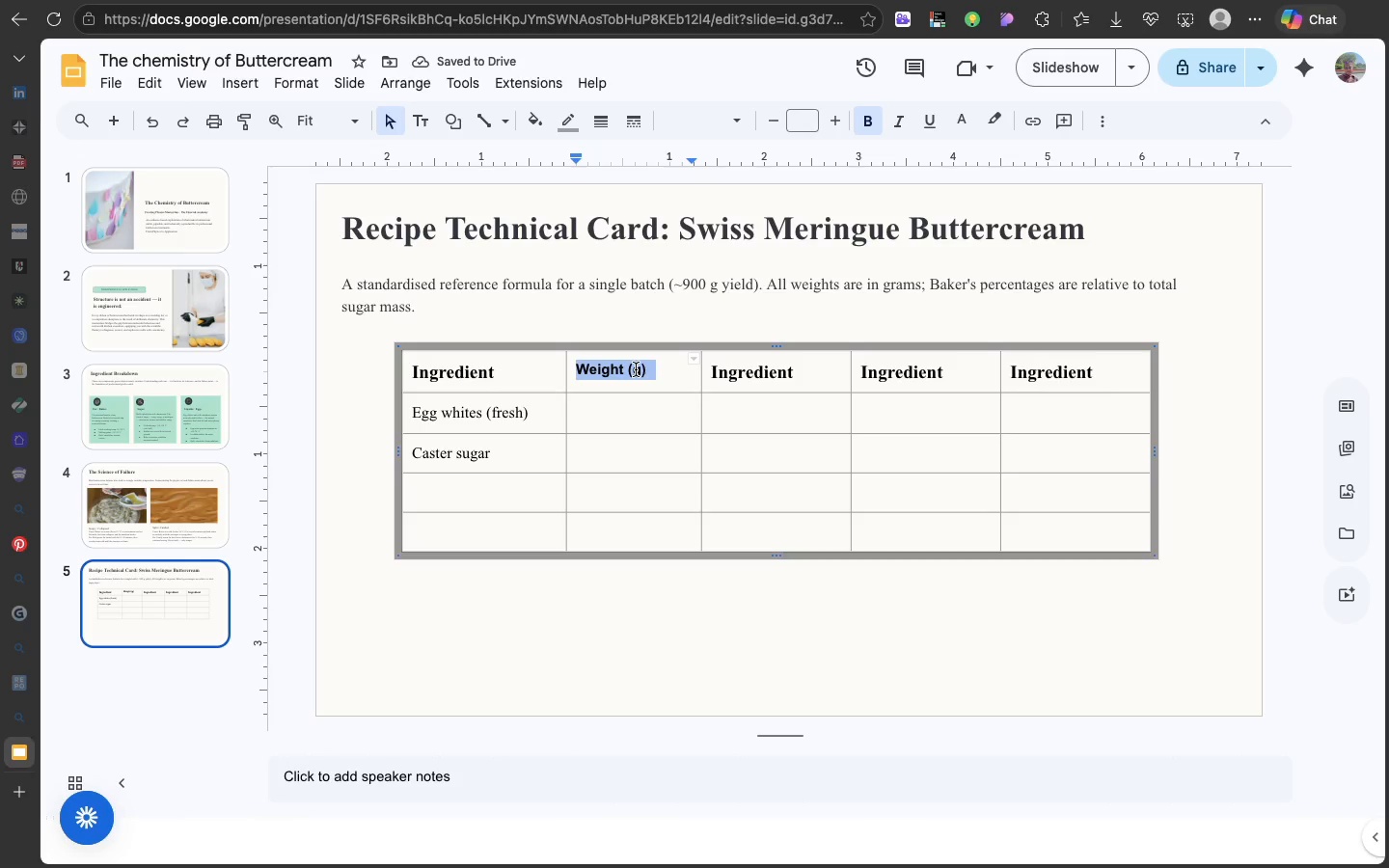 
triple_click([636, 369])
 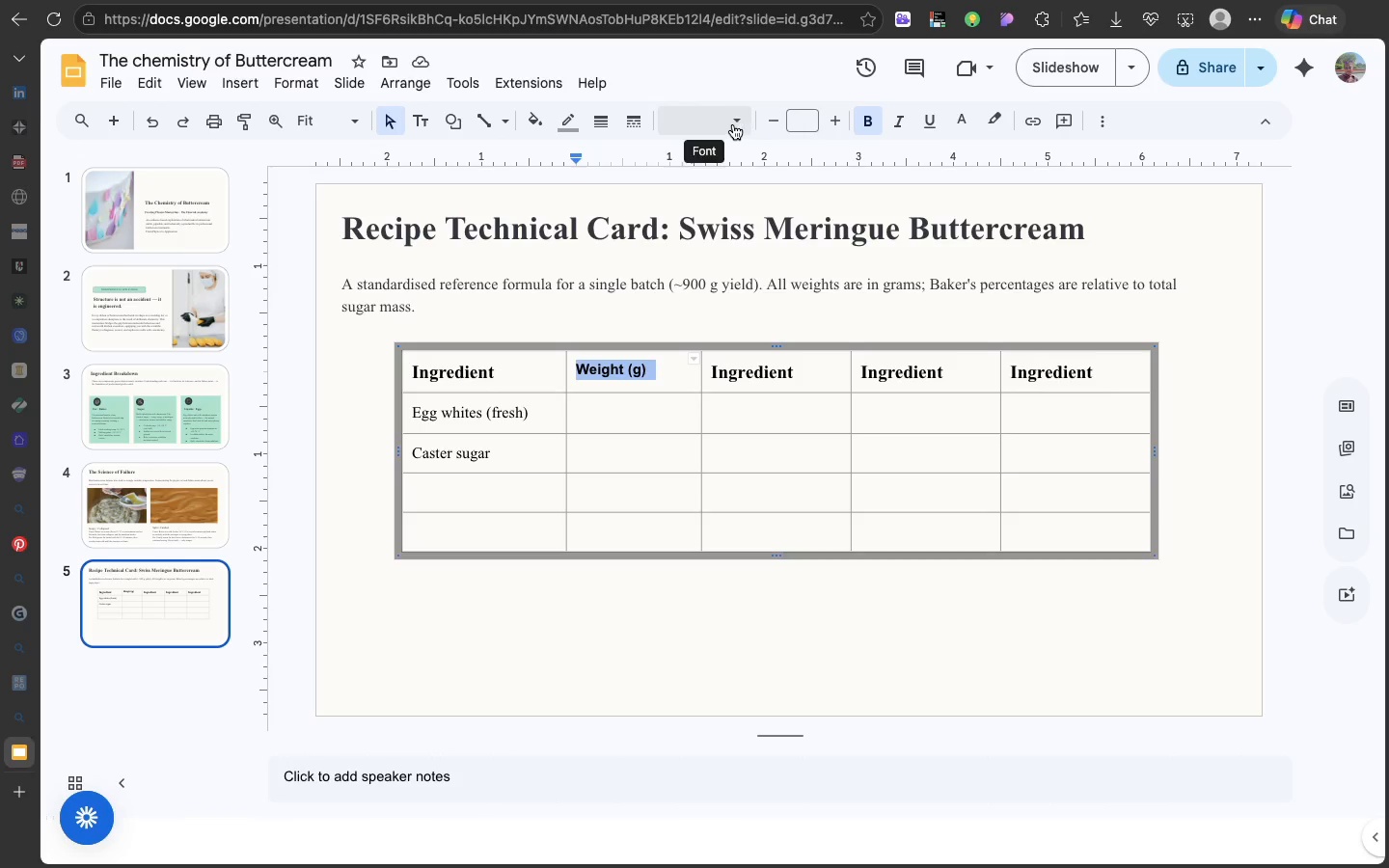 
left_click([732, 124])
 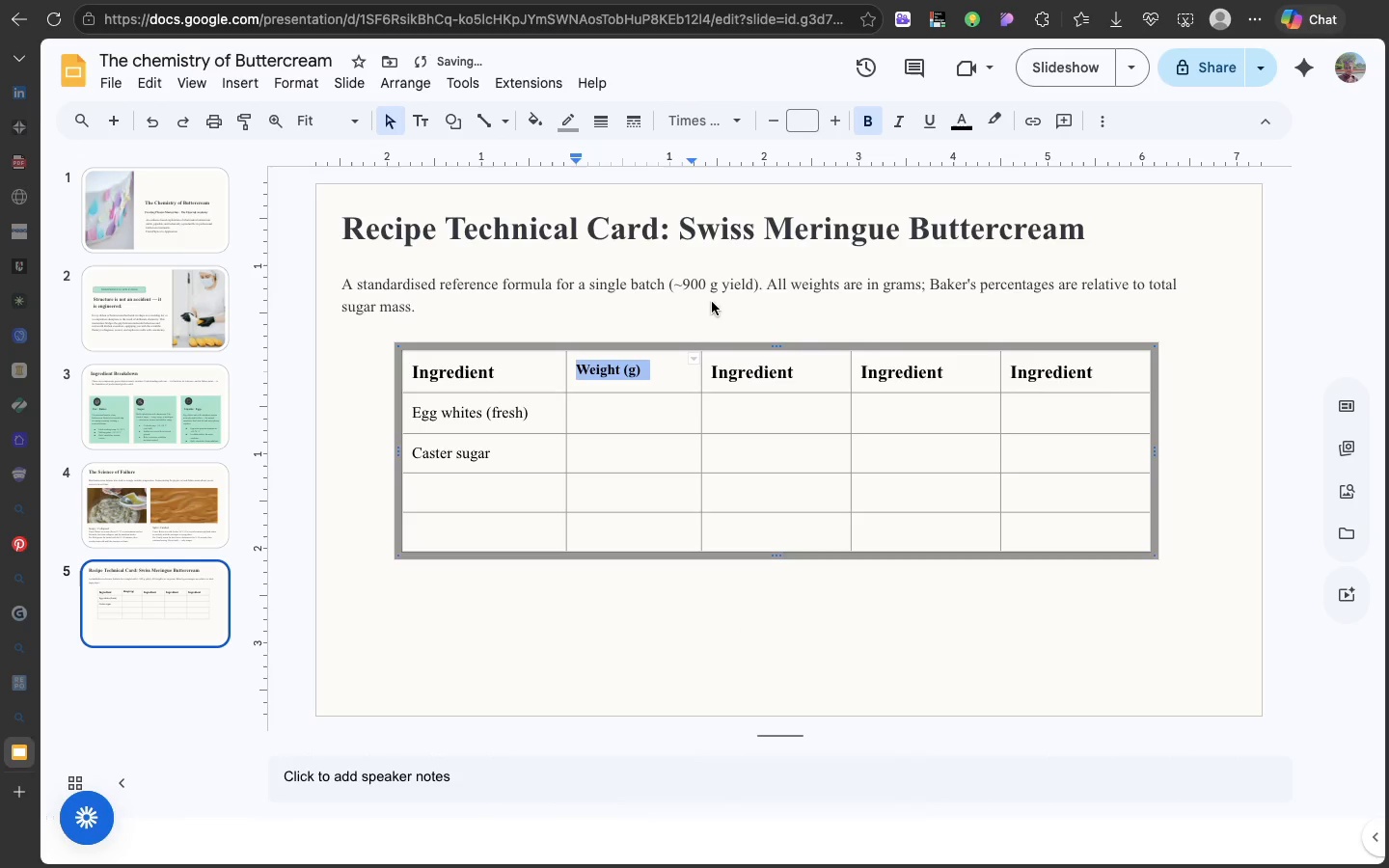 
left_click([712, 302])
 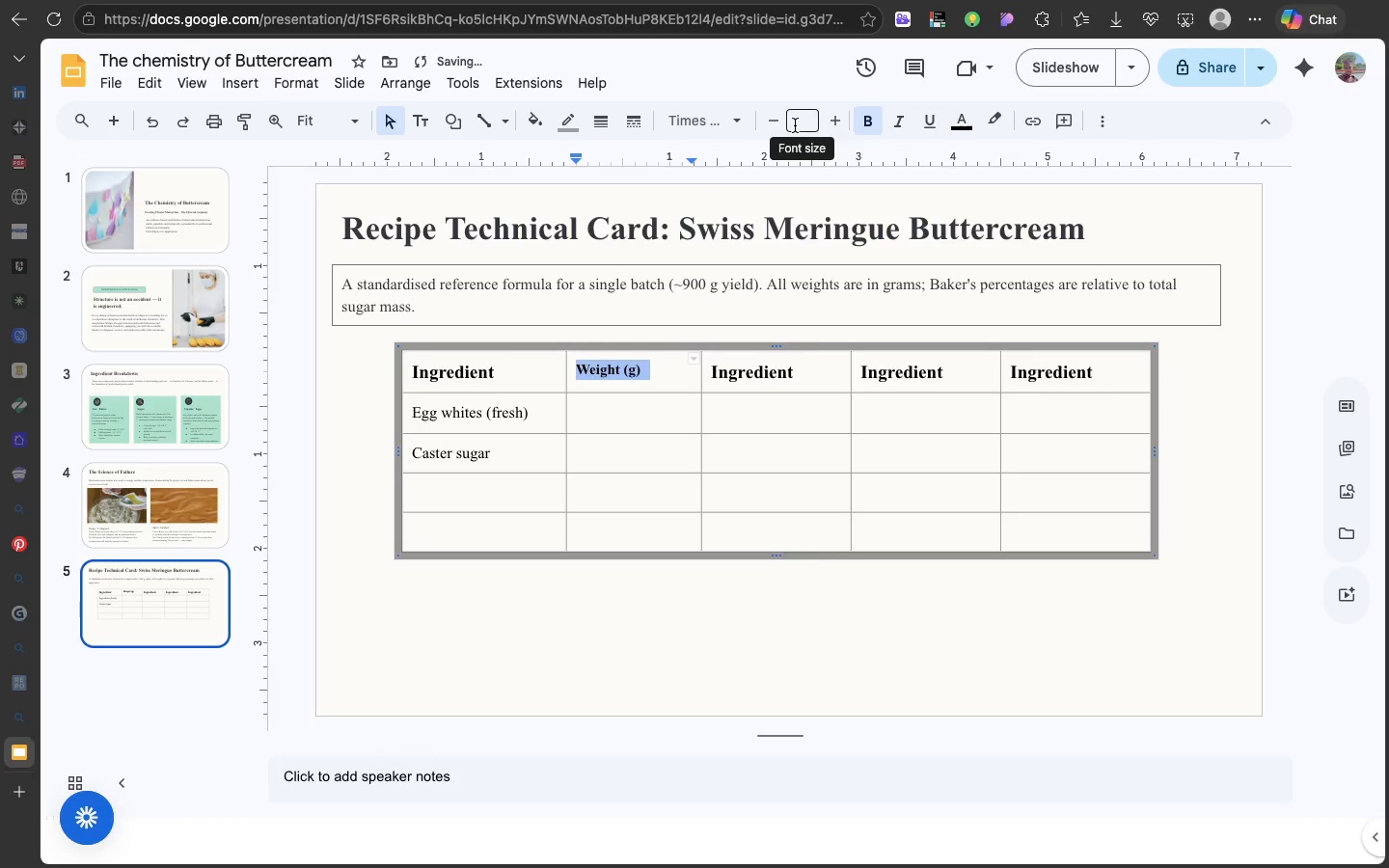 
left_click([795, 125])
 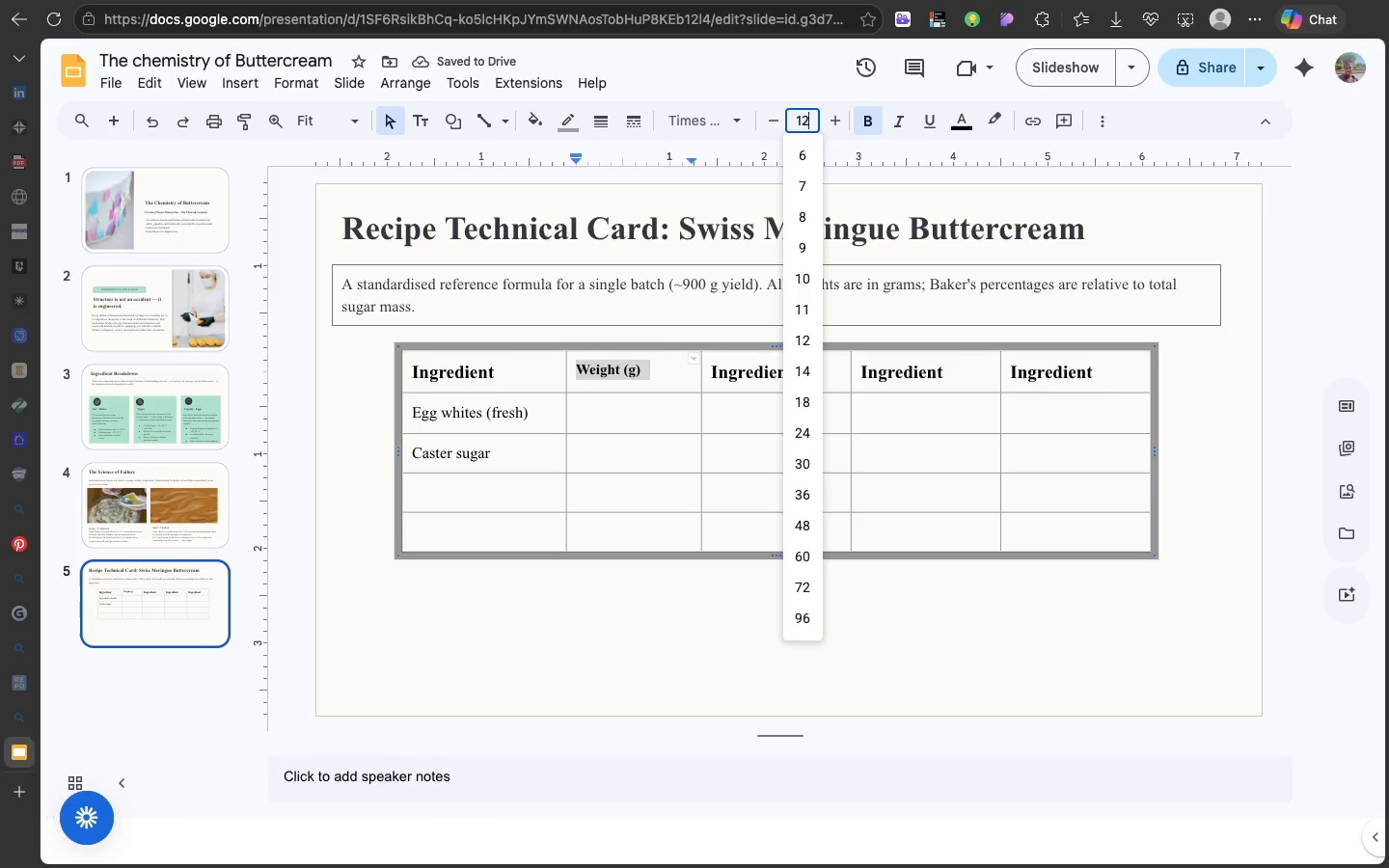 
type(12)
 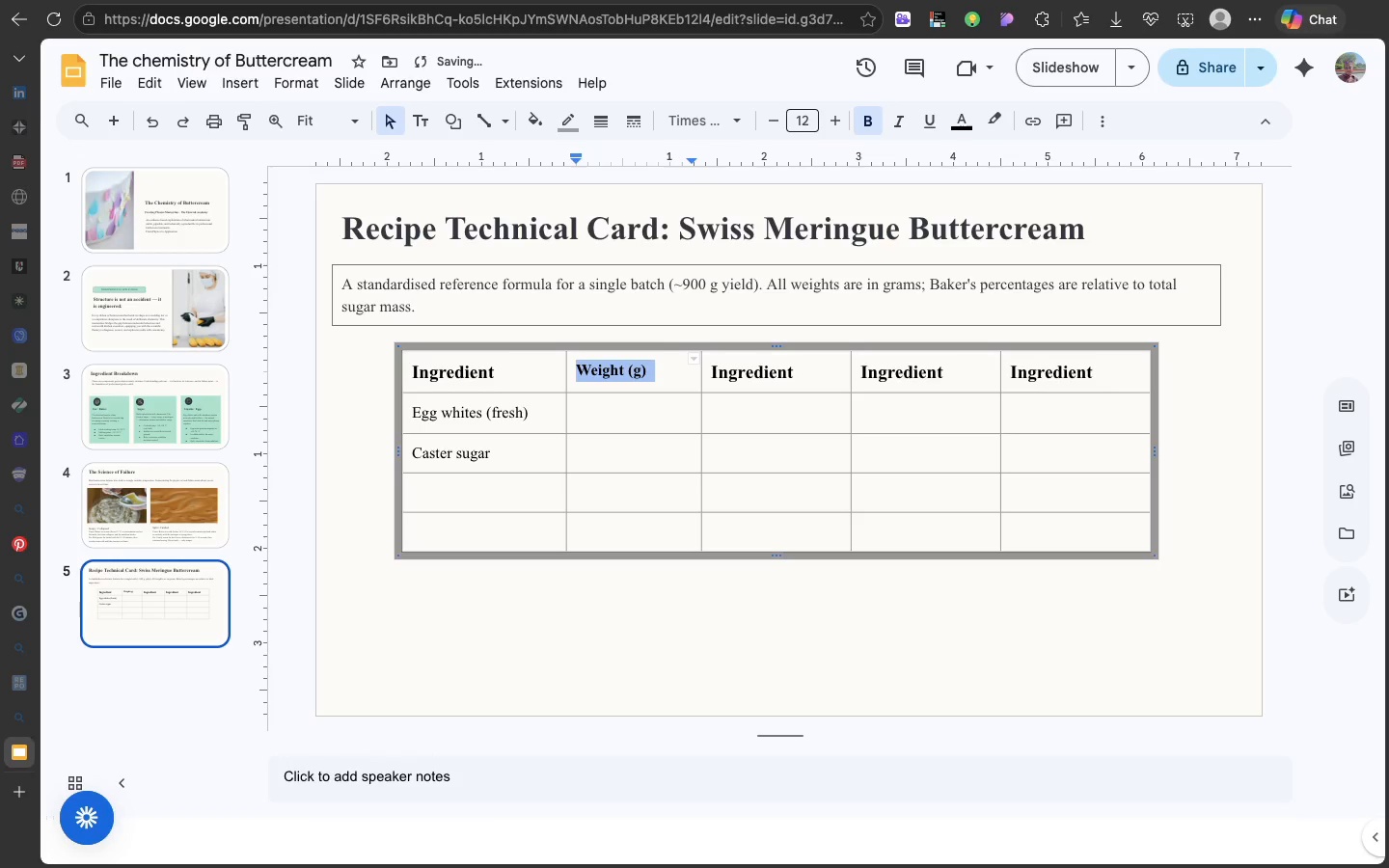 
key(Enter)
 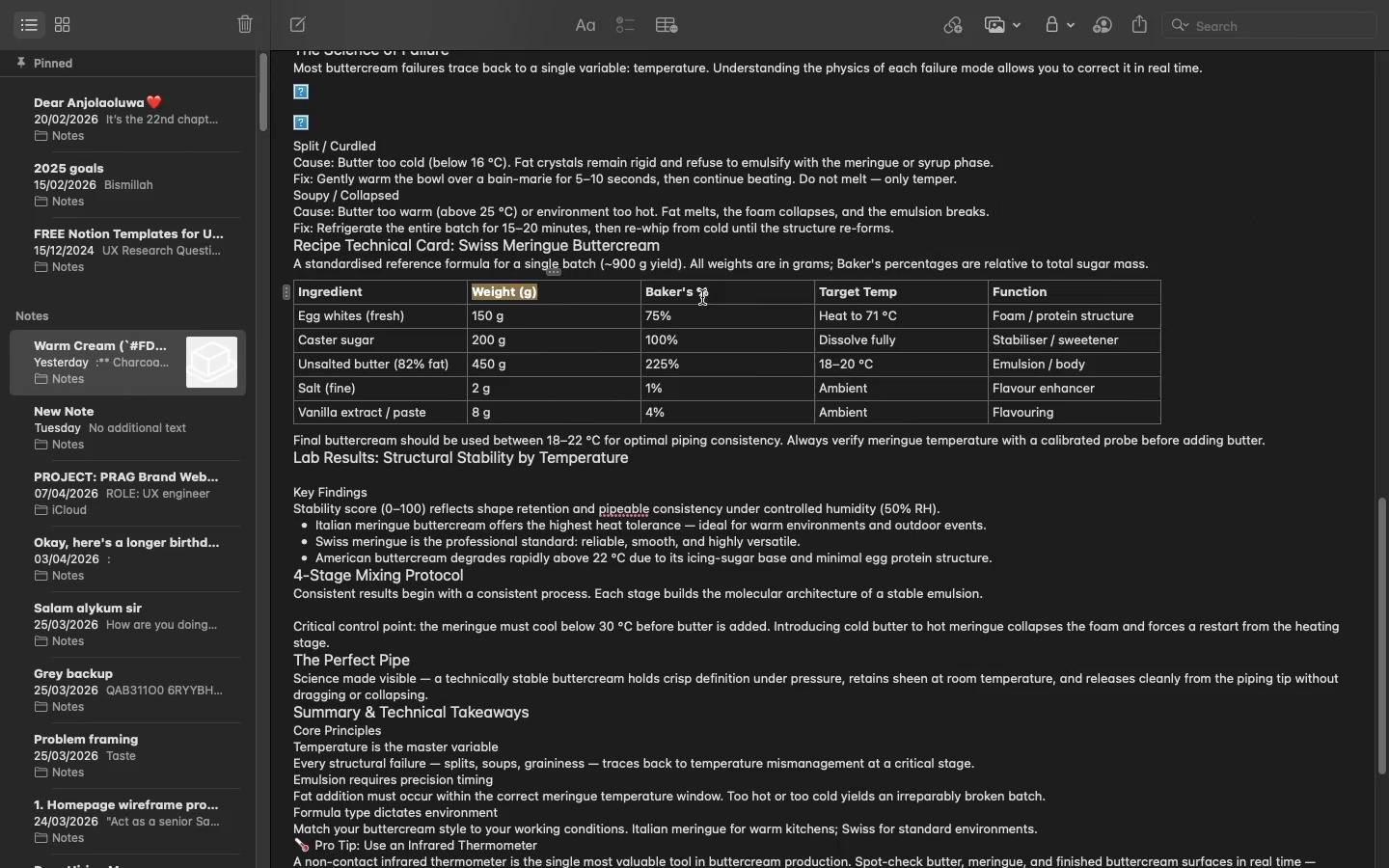 
wait(5.34)
 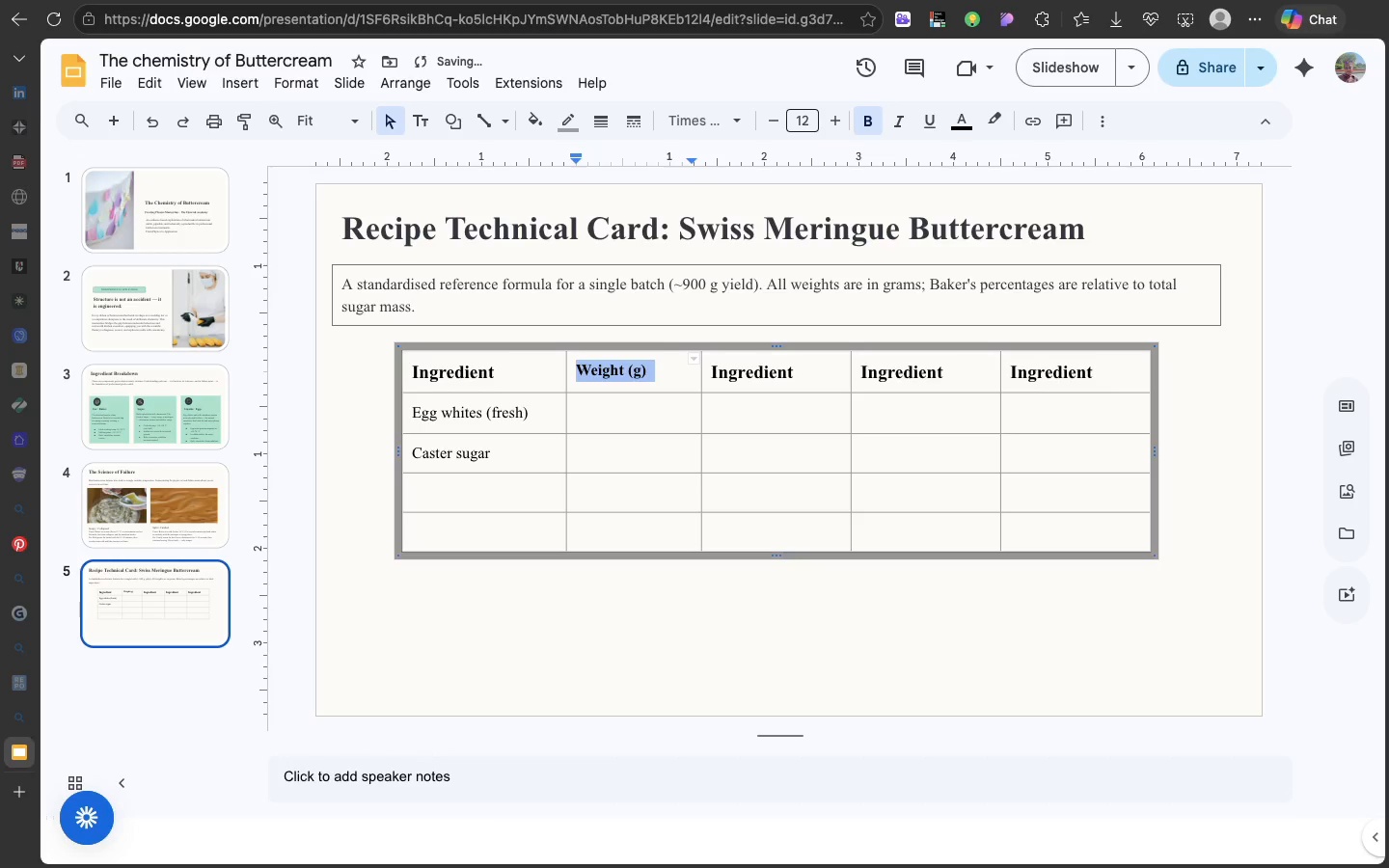 
double_click([700, 292])
 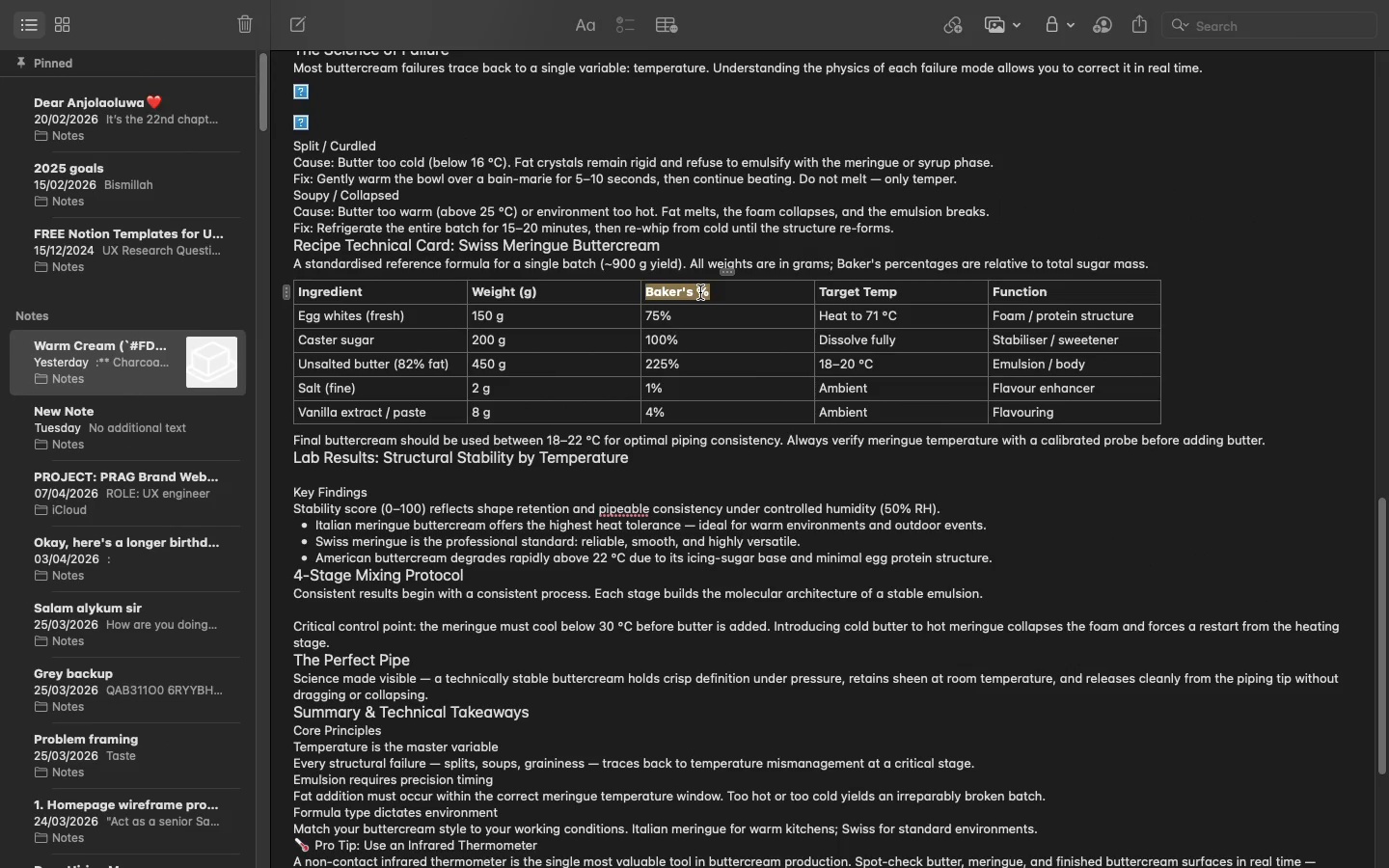 
triple_click([700, 292])
 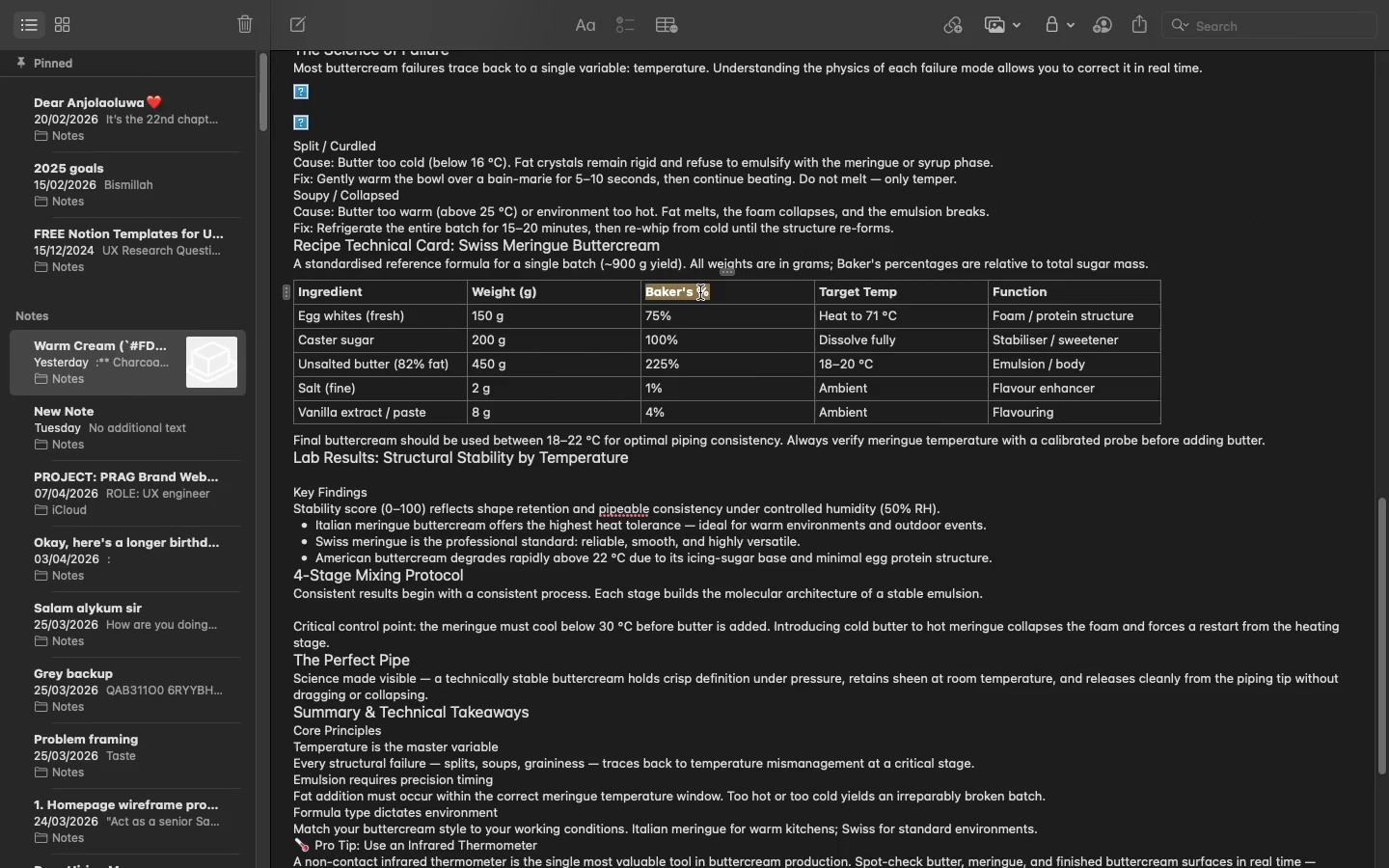 
key(Meta+CommandLeft)
 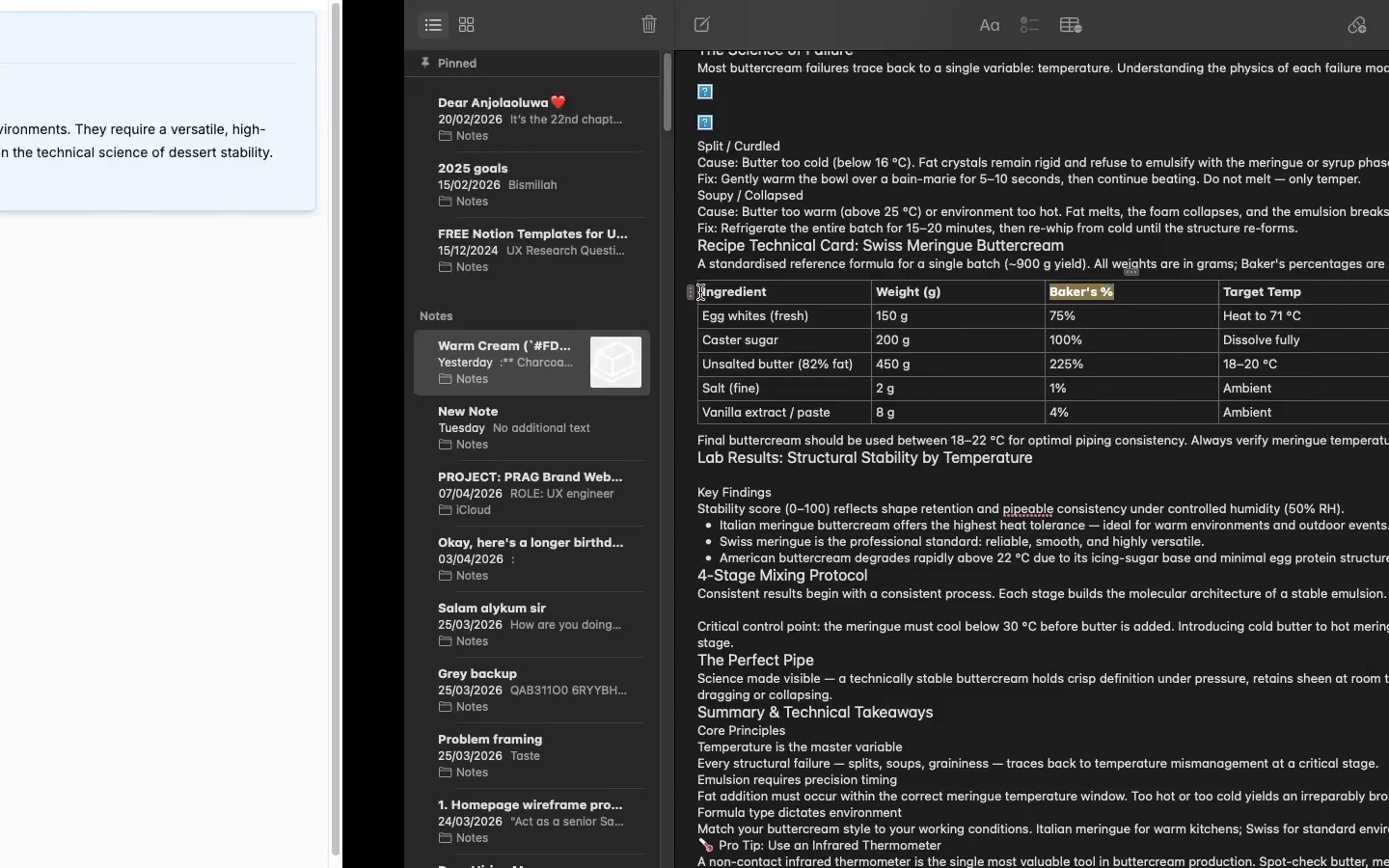 
key(Meta+C)
 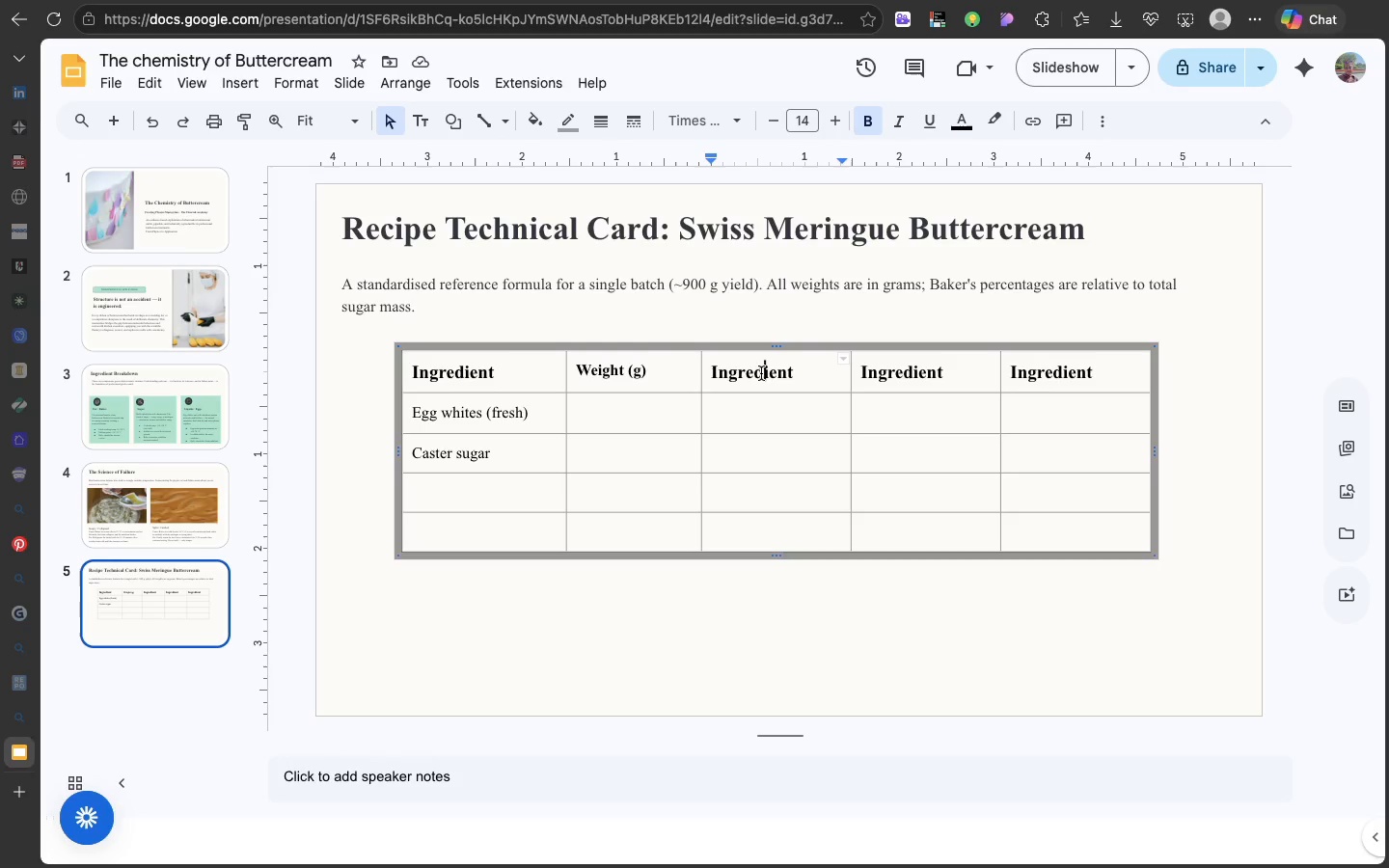 
double_click([761, 373])
 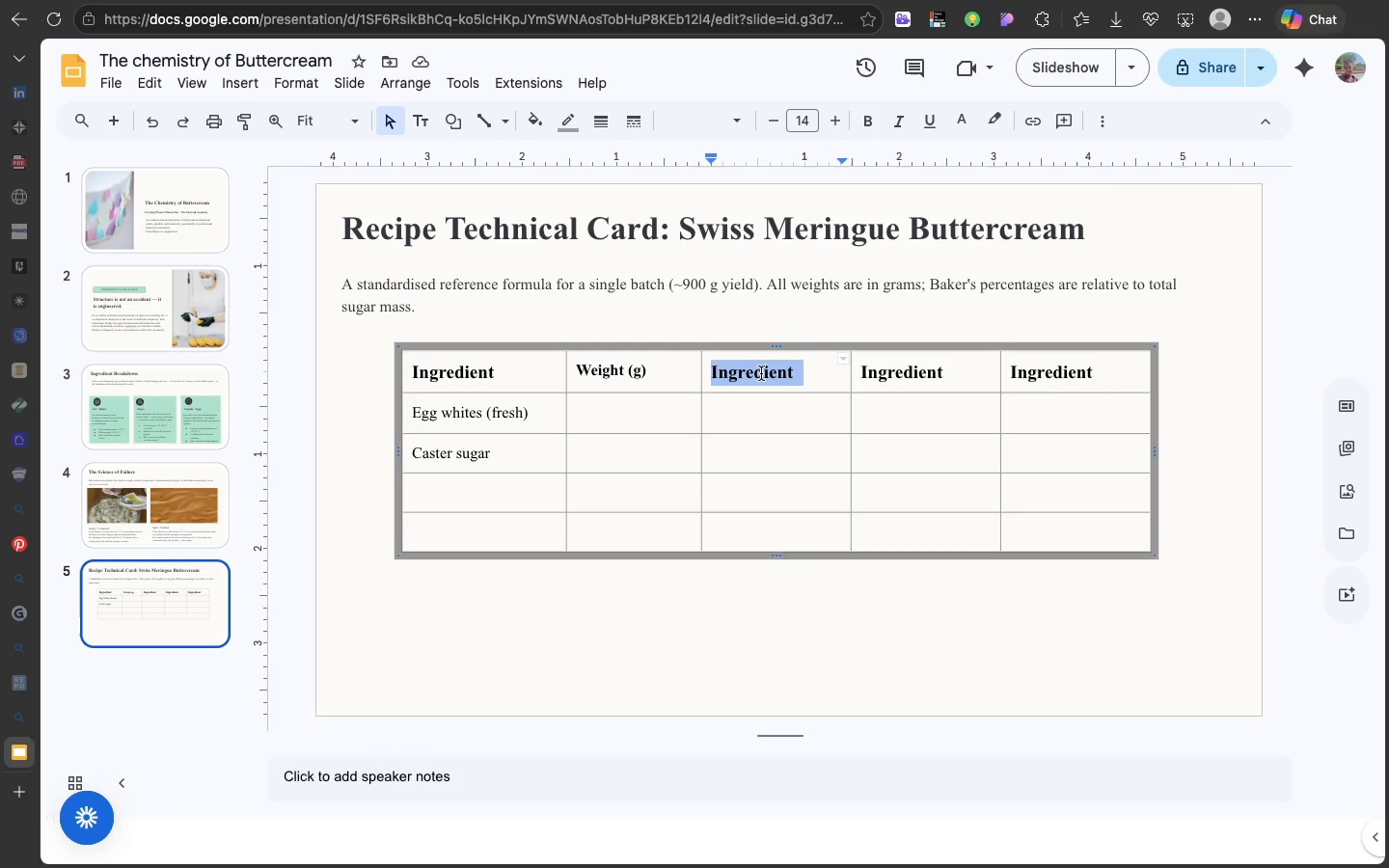 
triple_click([761, 373])
 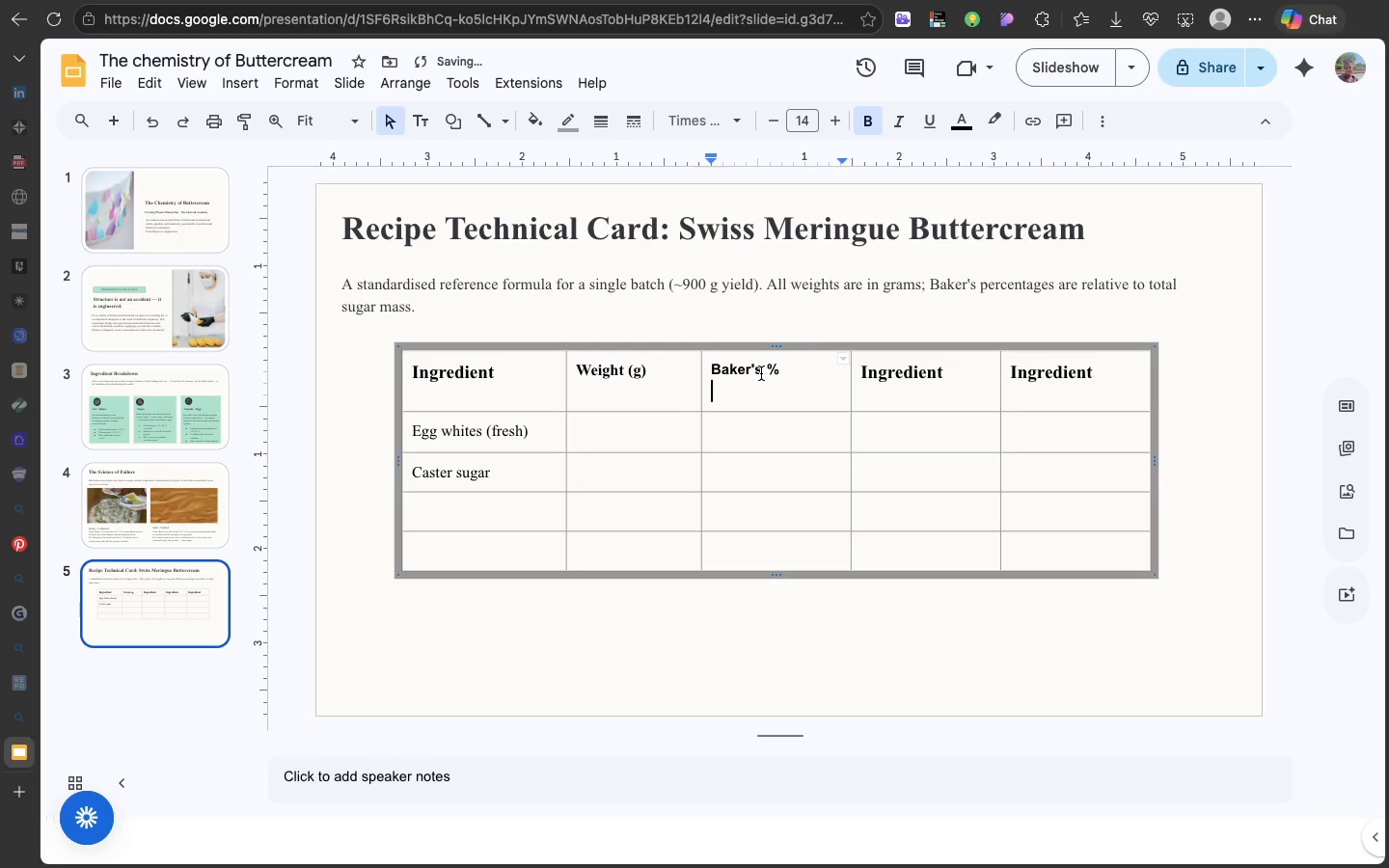 
key(Meta+V)
 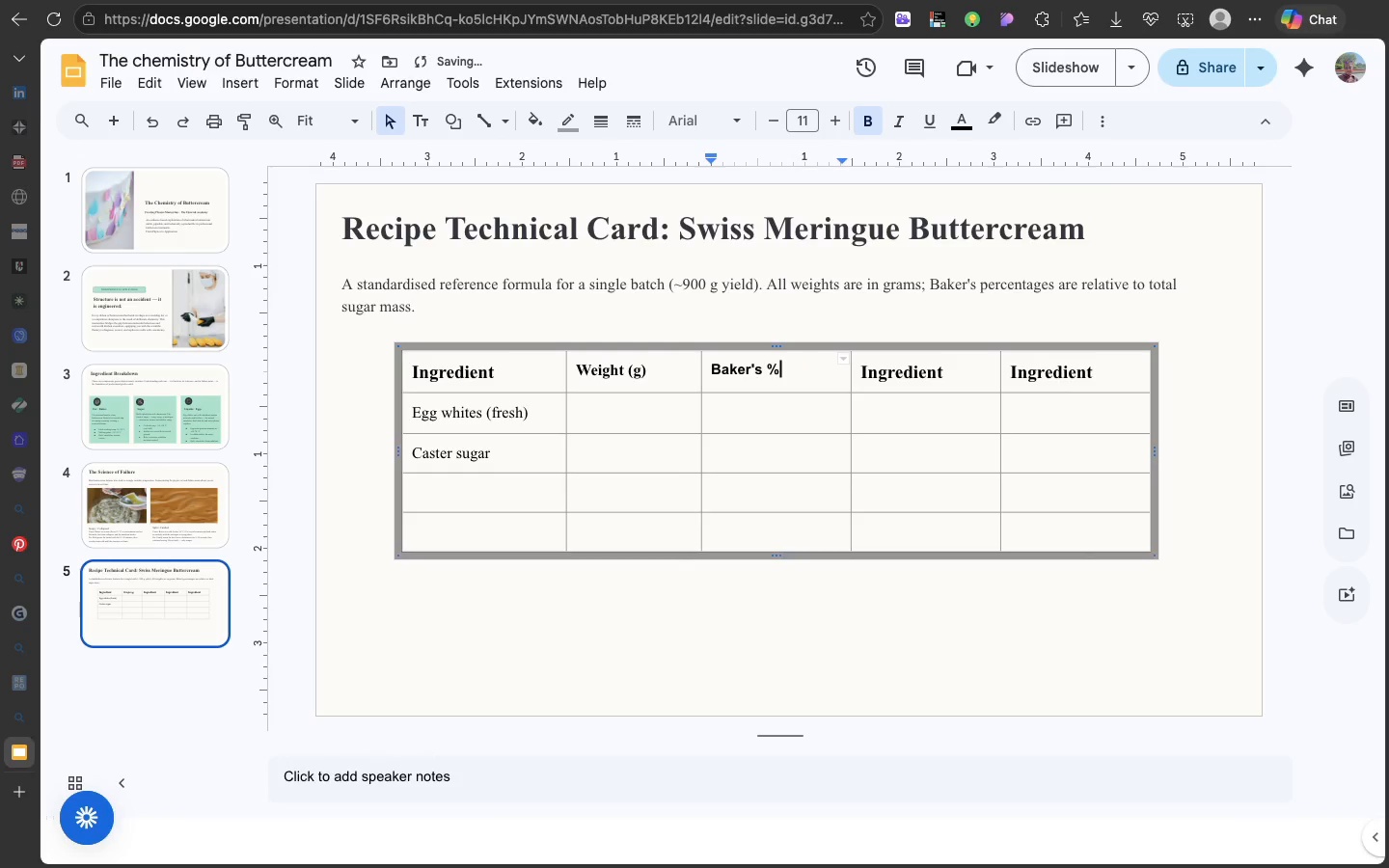 
key(Backspace)
 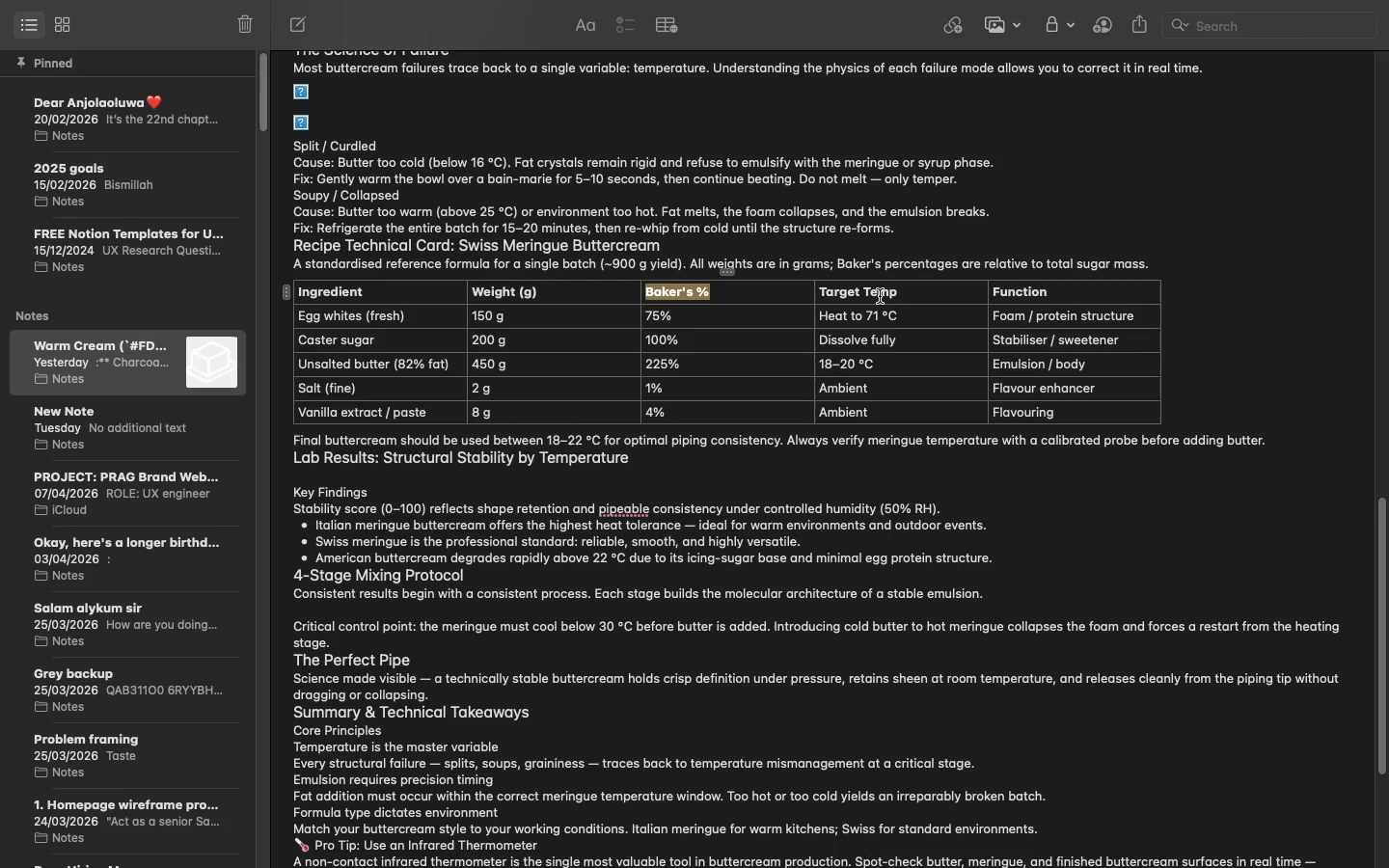 
double_click([879, 294])